 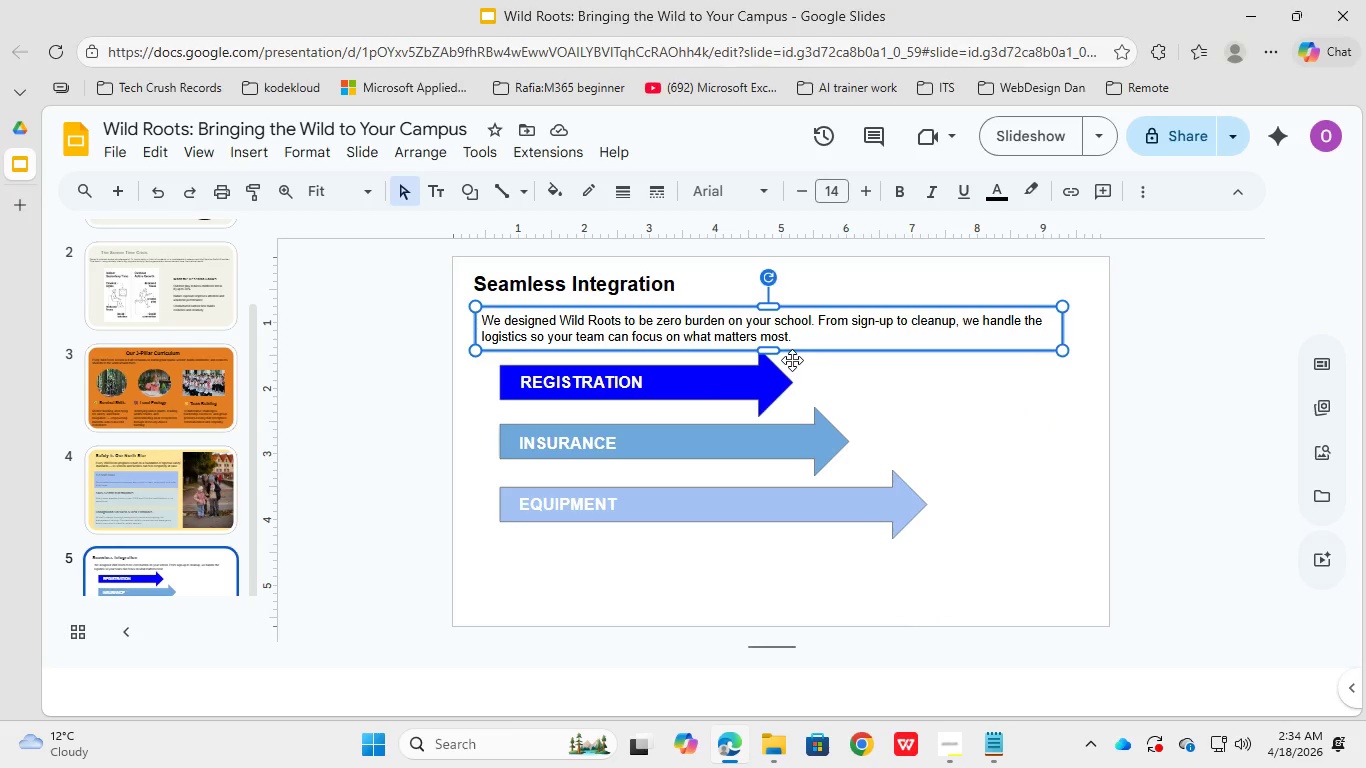 
double_click([793, 339])
 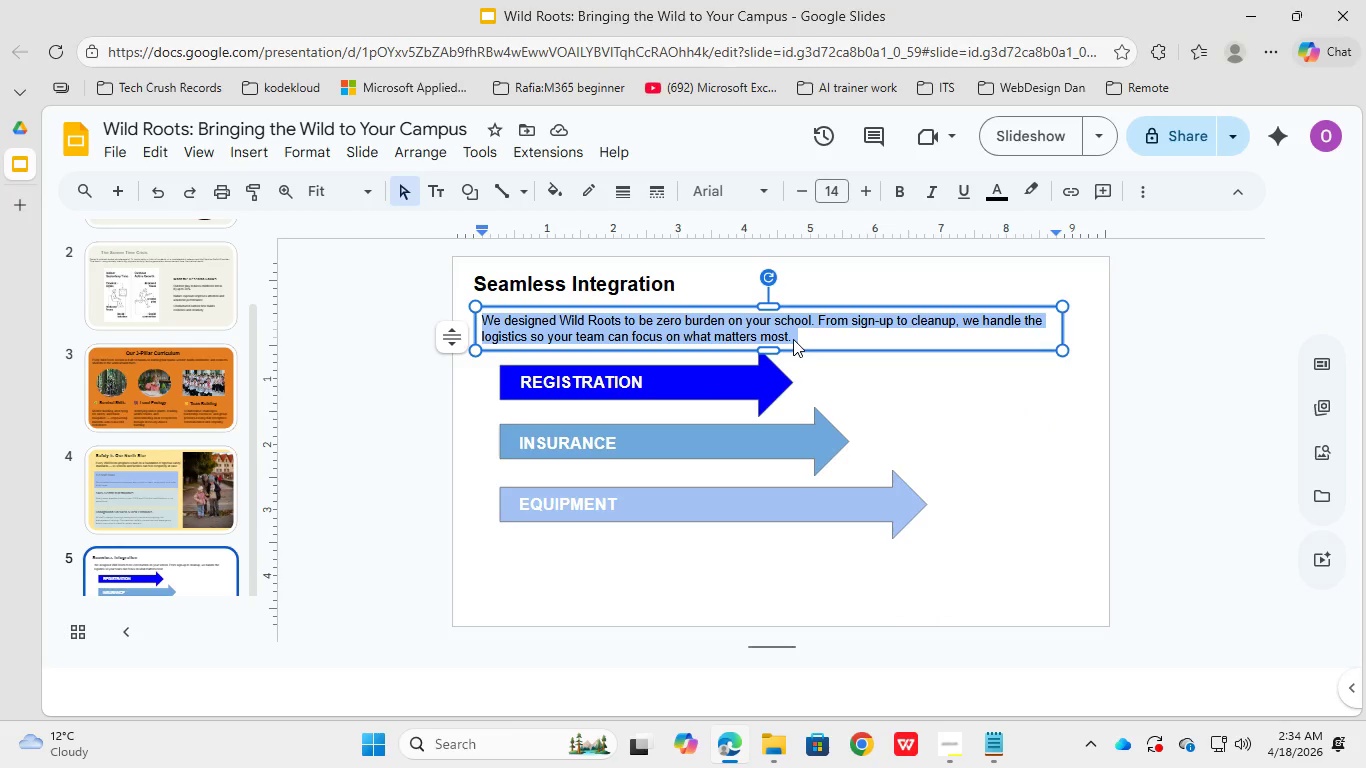 
triple_click([793, 339])
 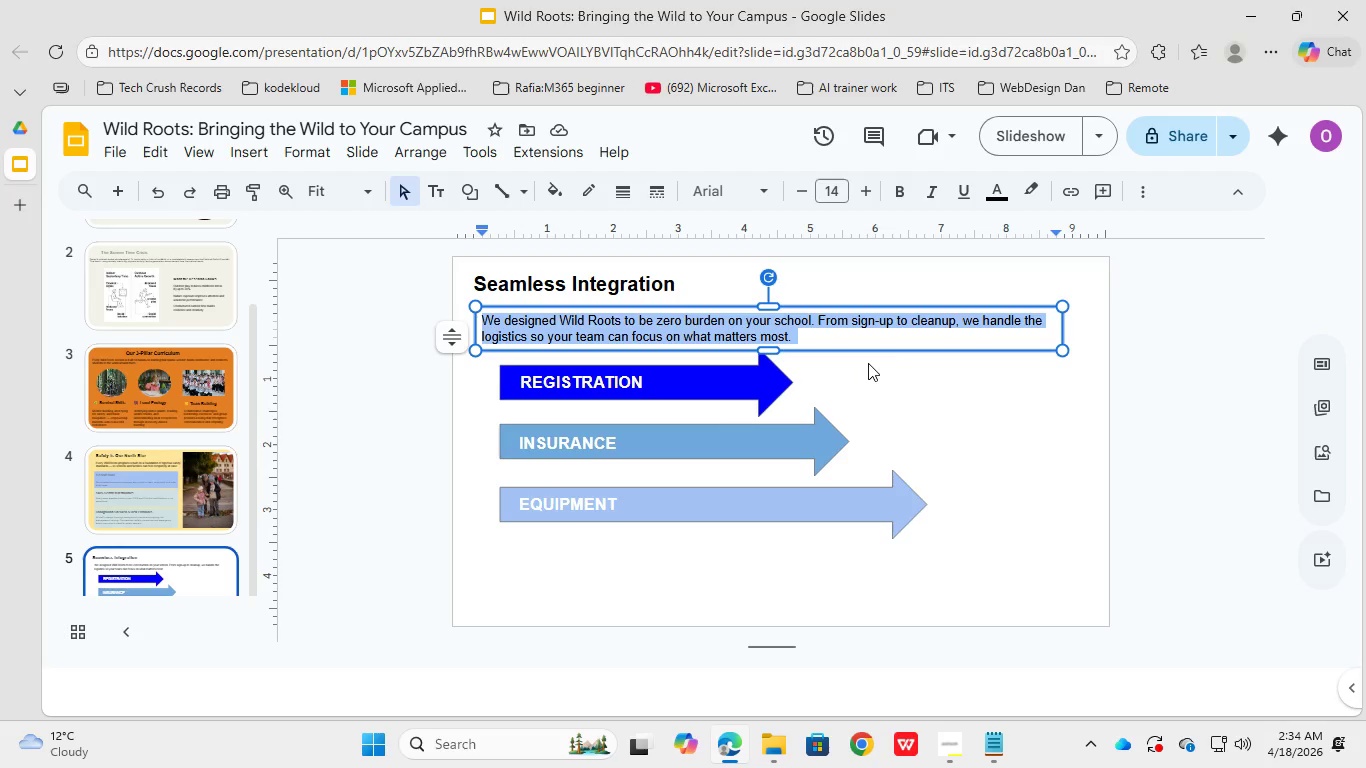 
wait(9.31)
 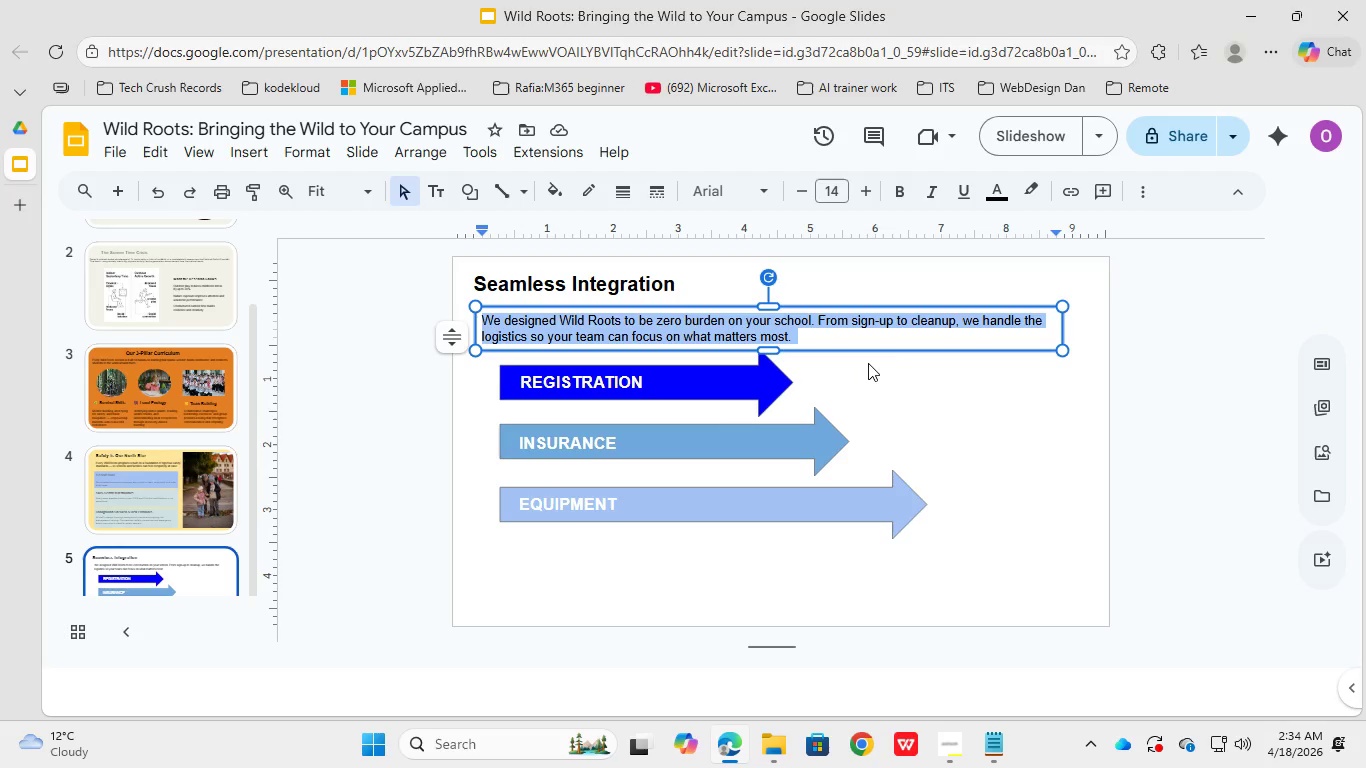 
left_click([1004, 188])
 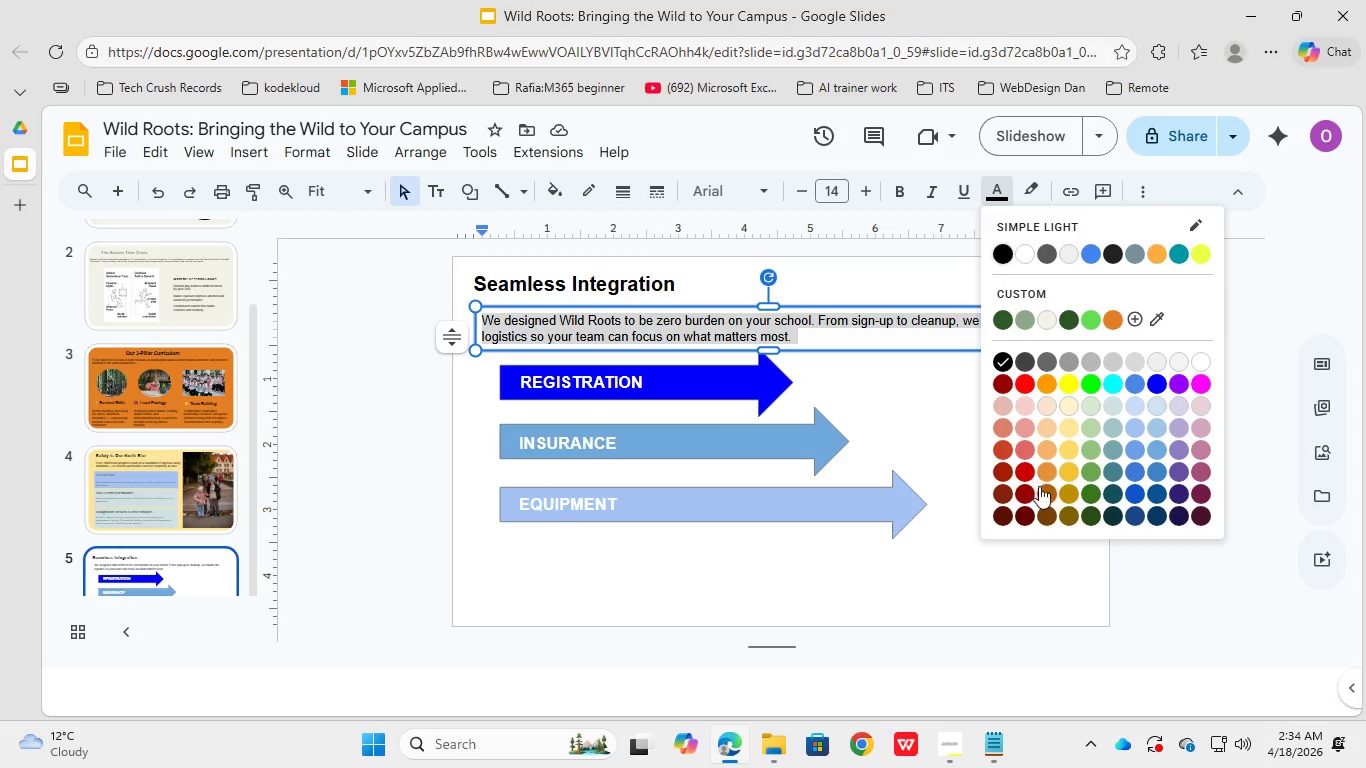 
left_click([1044, 512])
 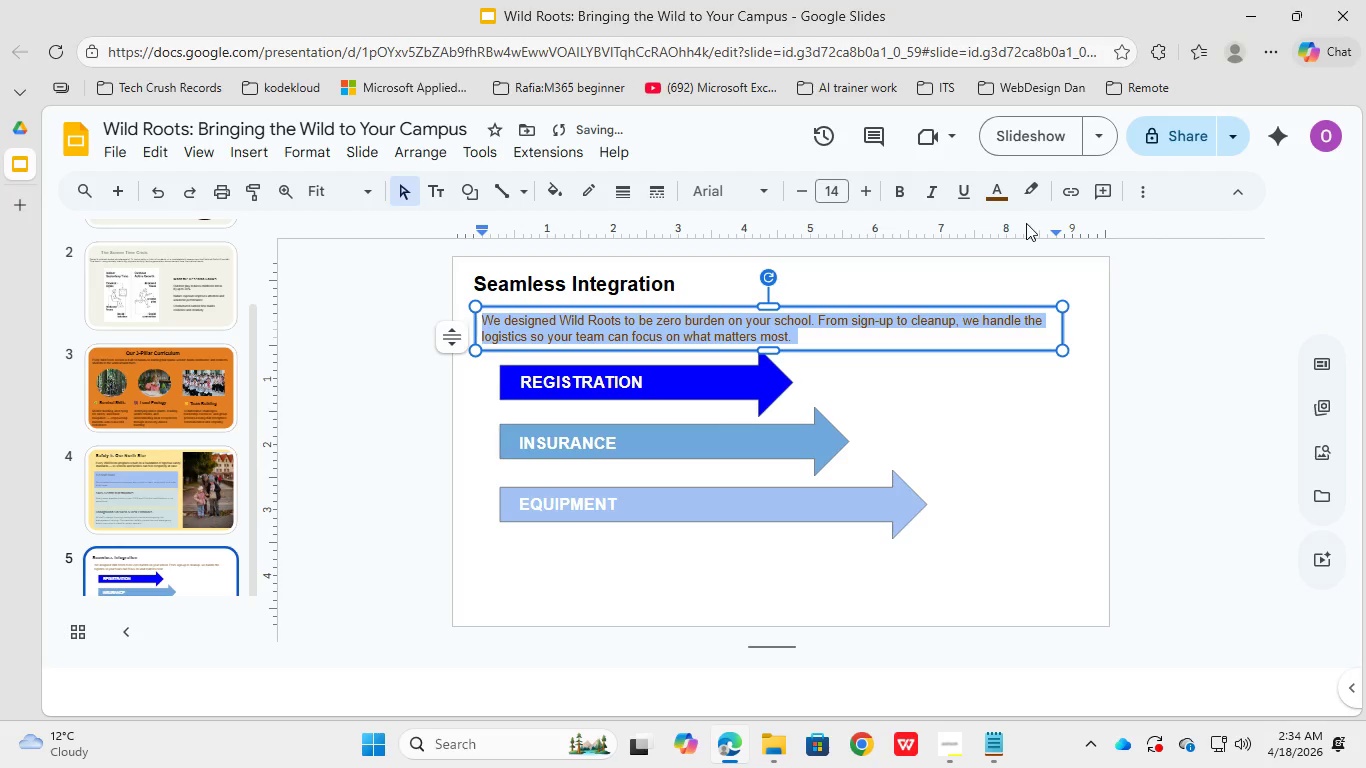 
left_click([1004, 184])
 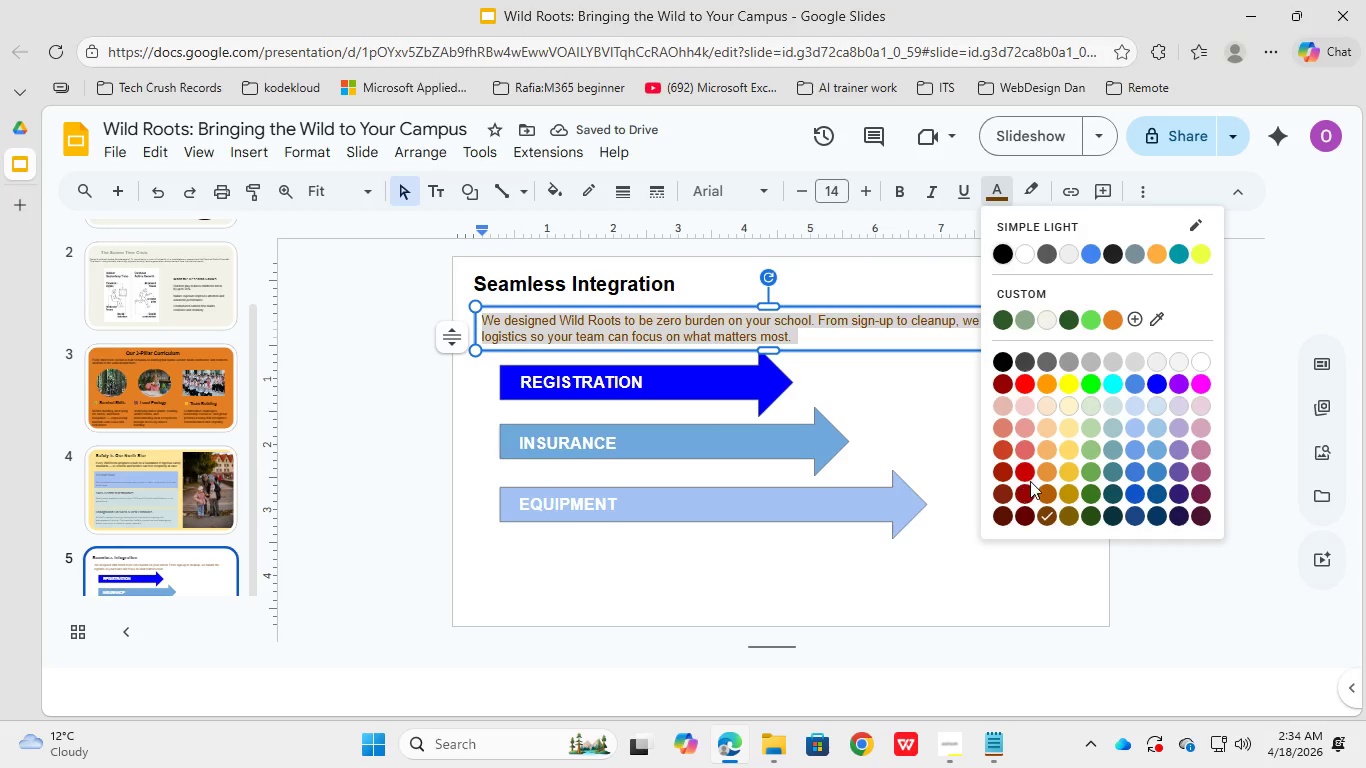 
left_click([1025, 513])
 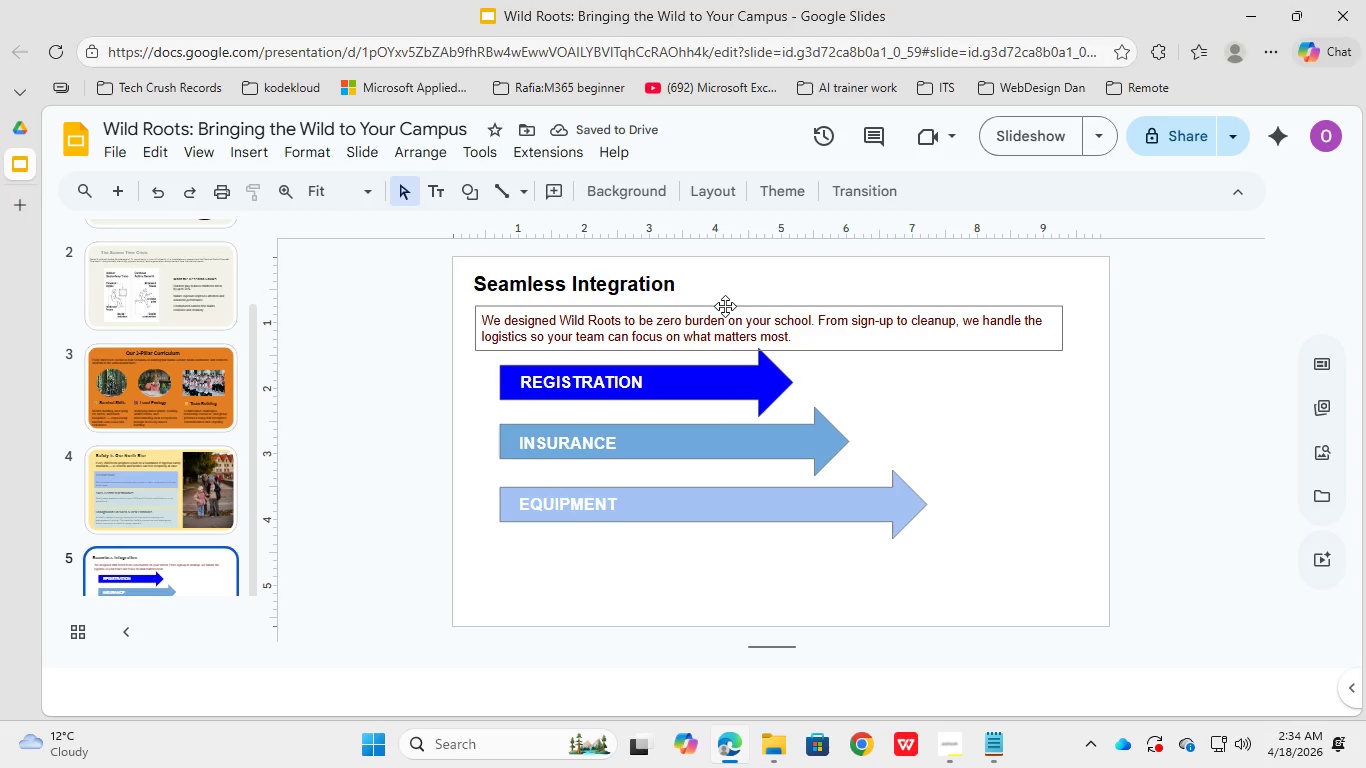 
left_click([686, 293])
 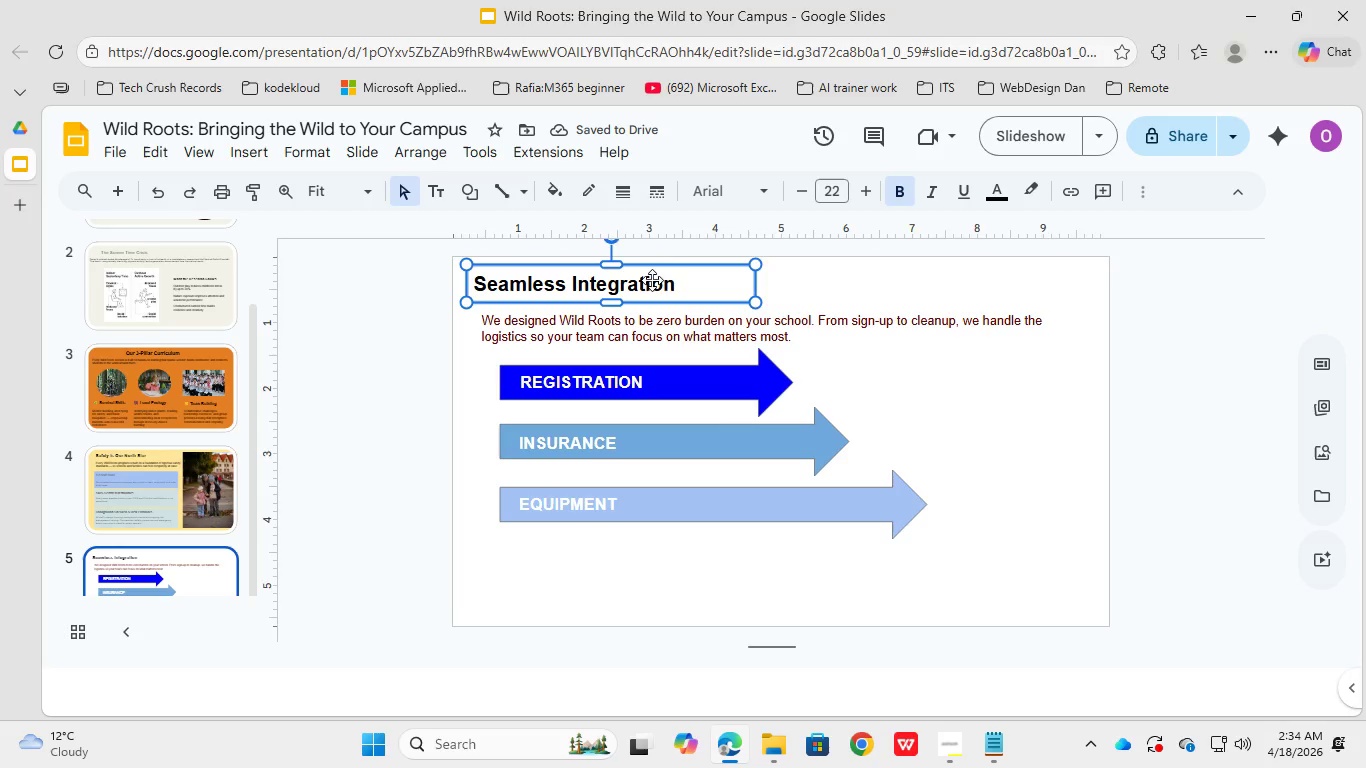 
triple_click([652, 280])
 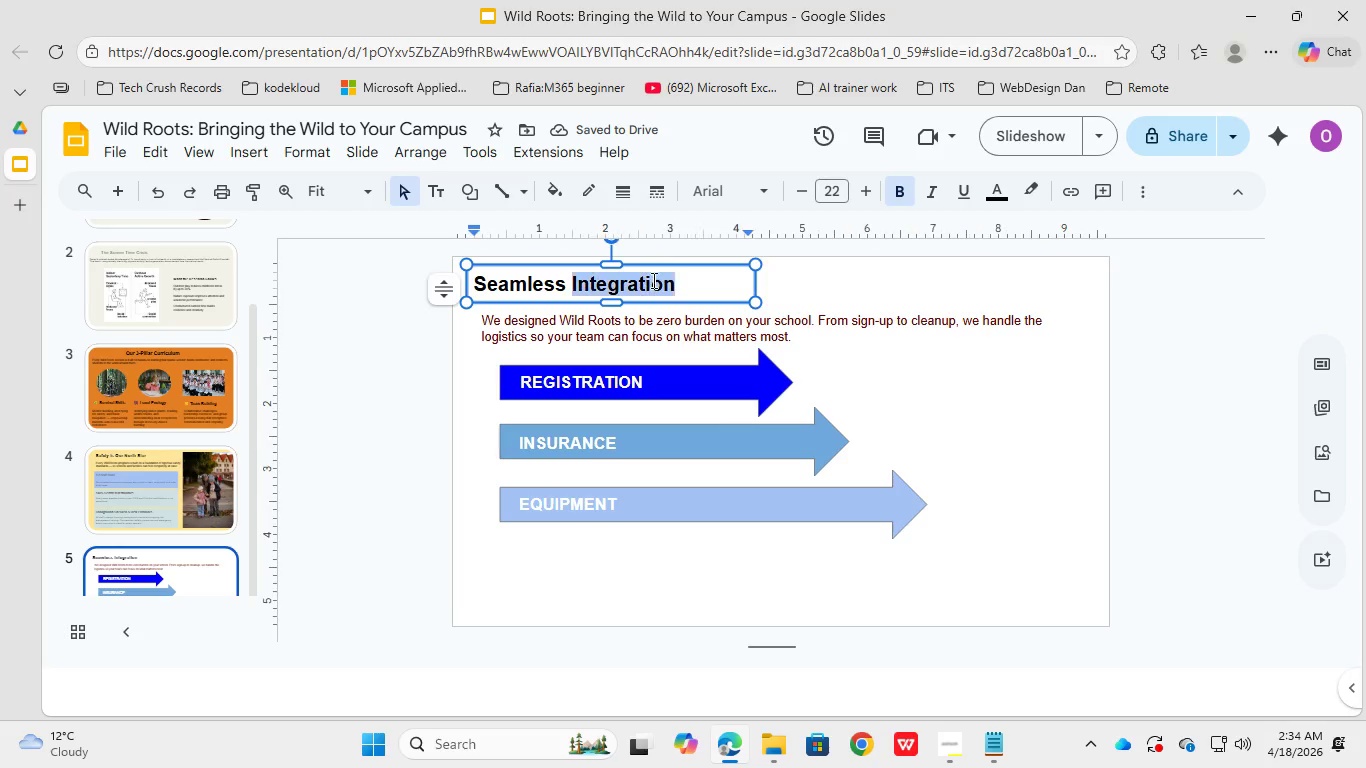 
triple_click([652, 280])
 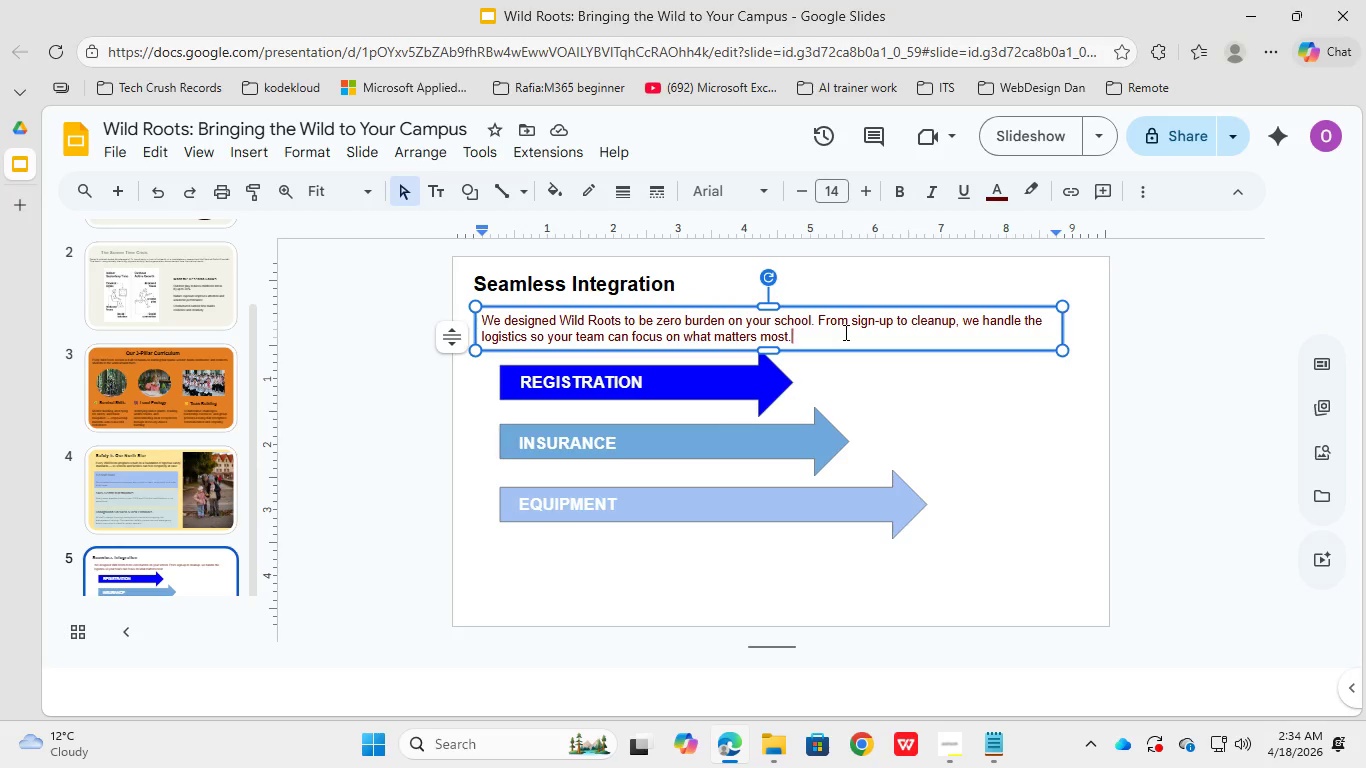 
double_click([844, 332])
 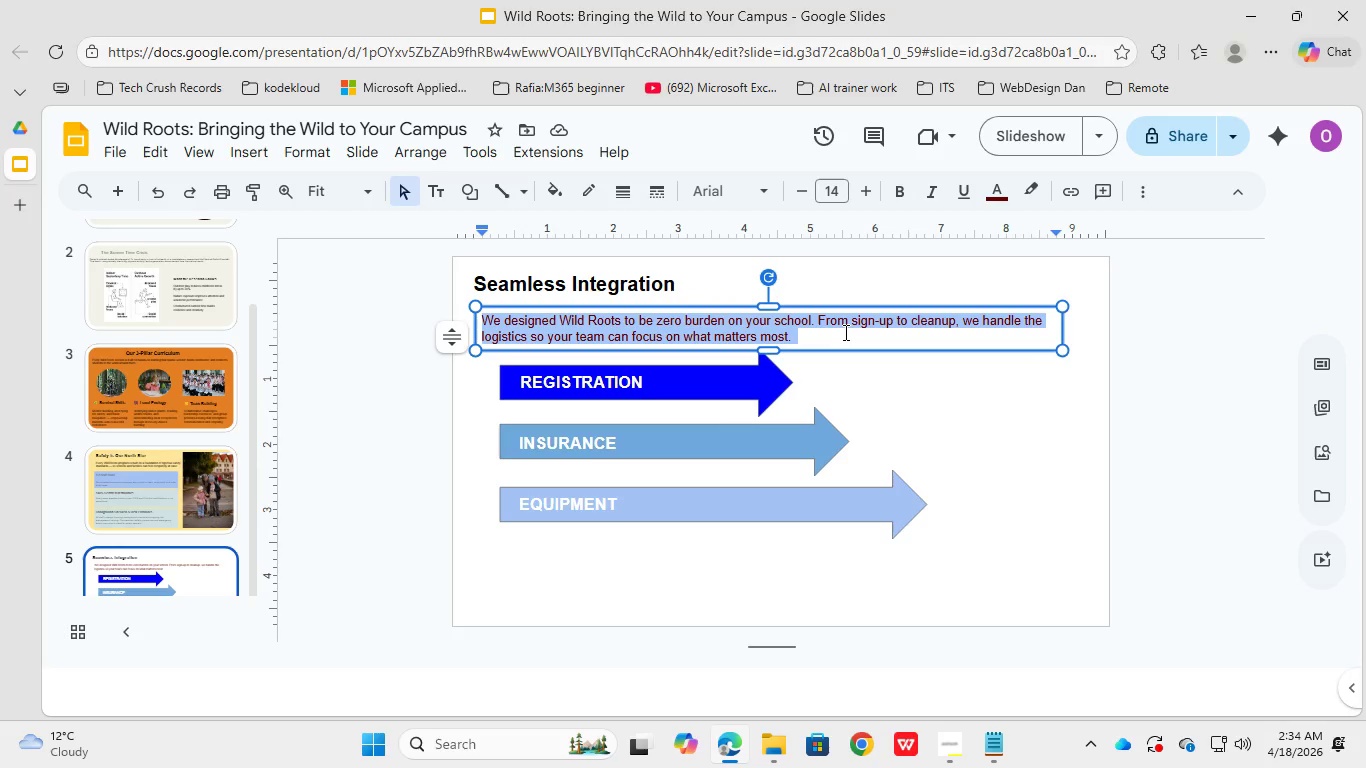 
left_click([844, 332])
 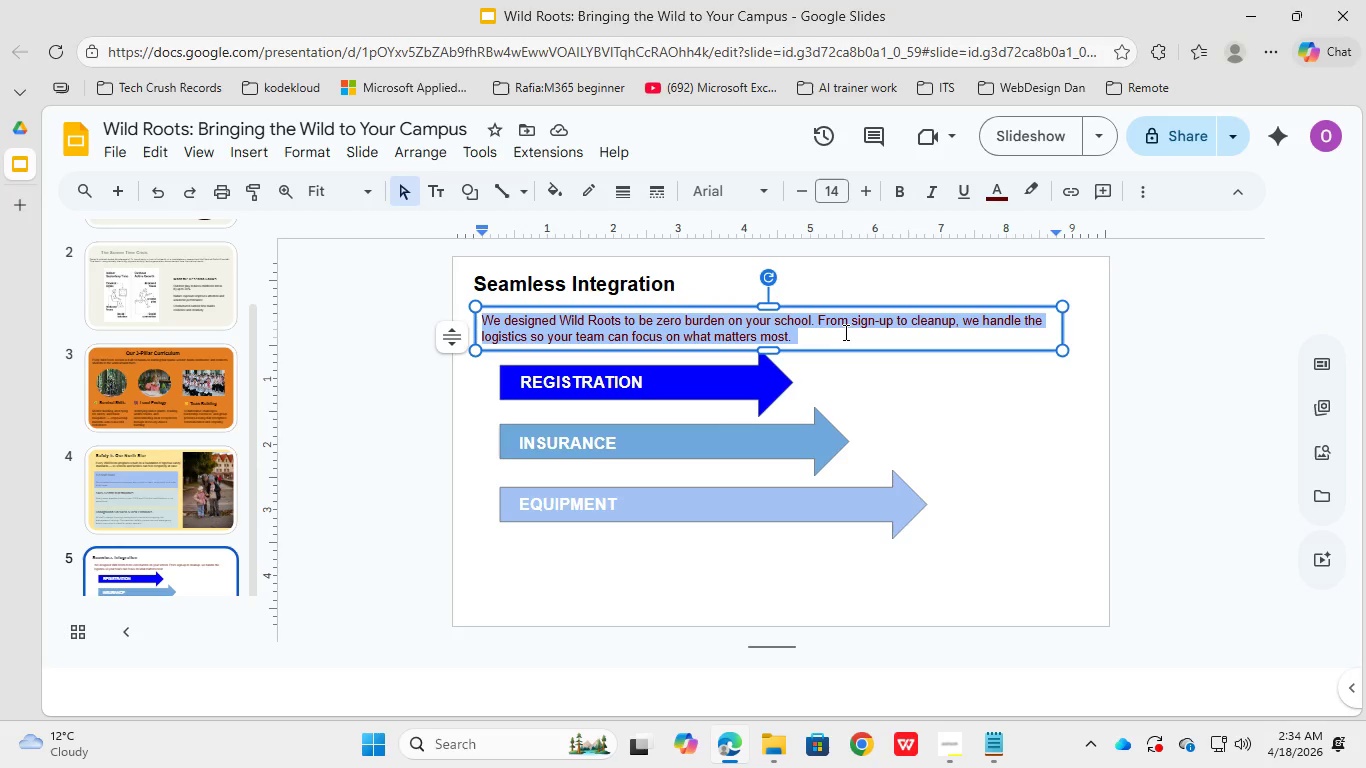 
triple_click([844, 332])
 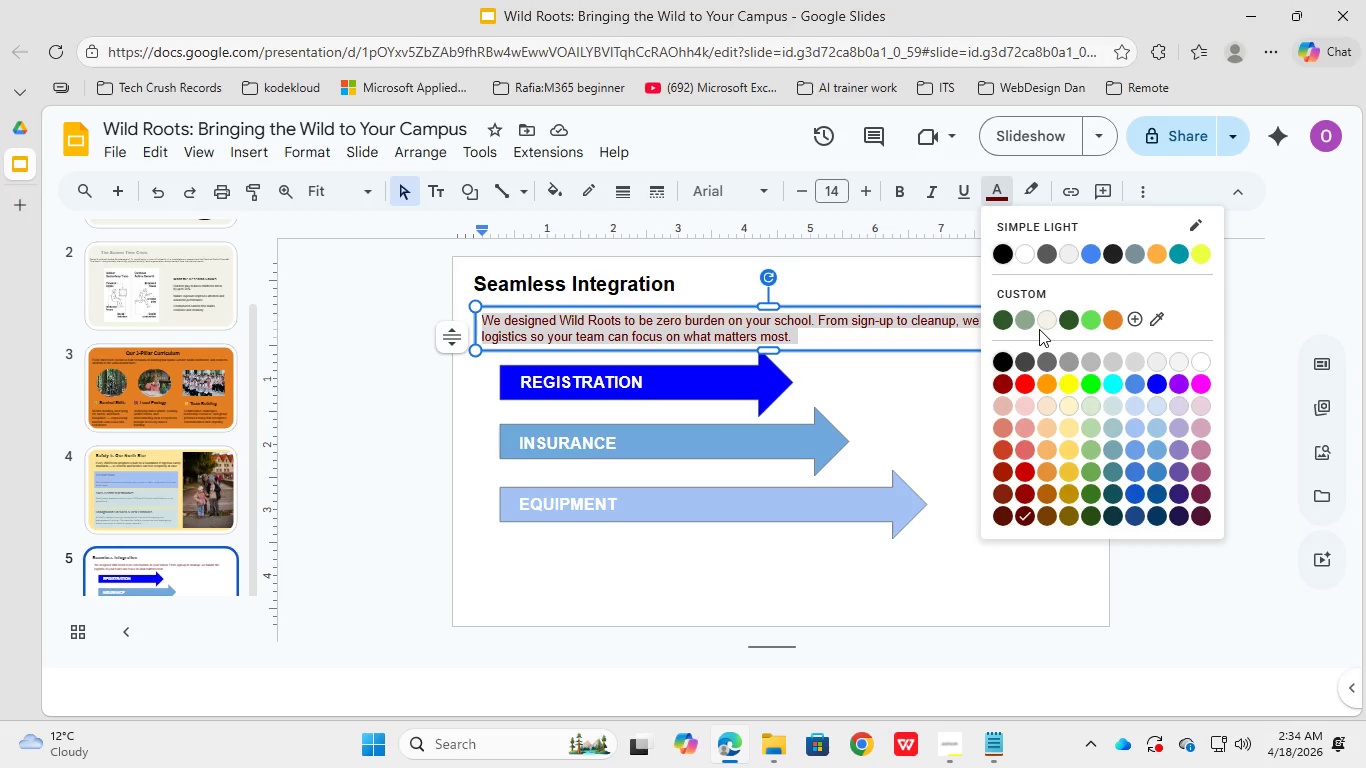 
left_click([1027, 323])
 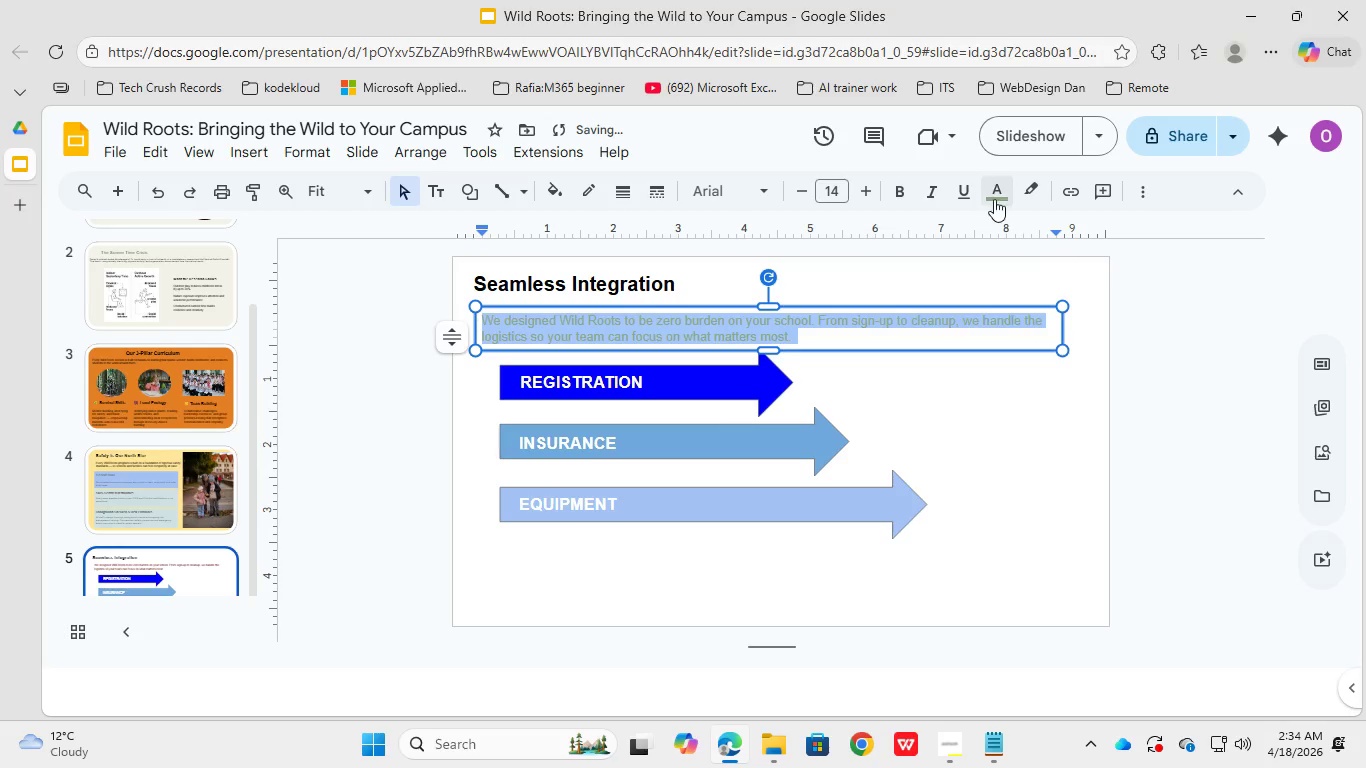 
left_click([995, 189])
 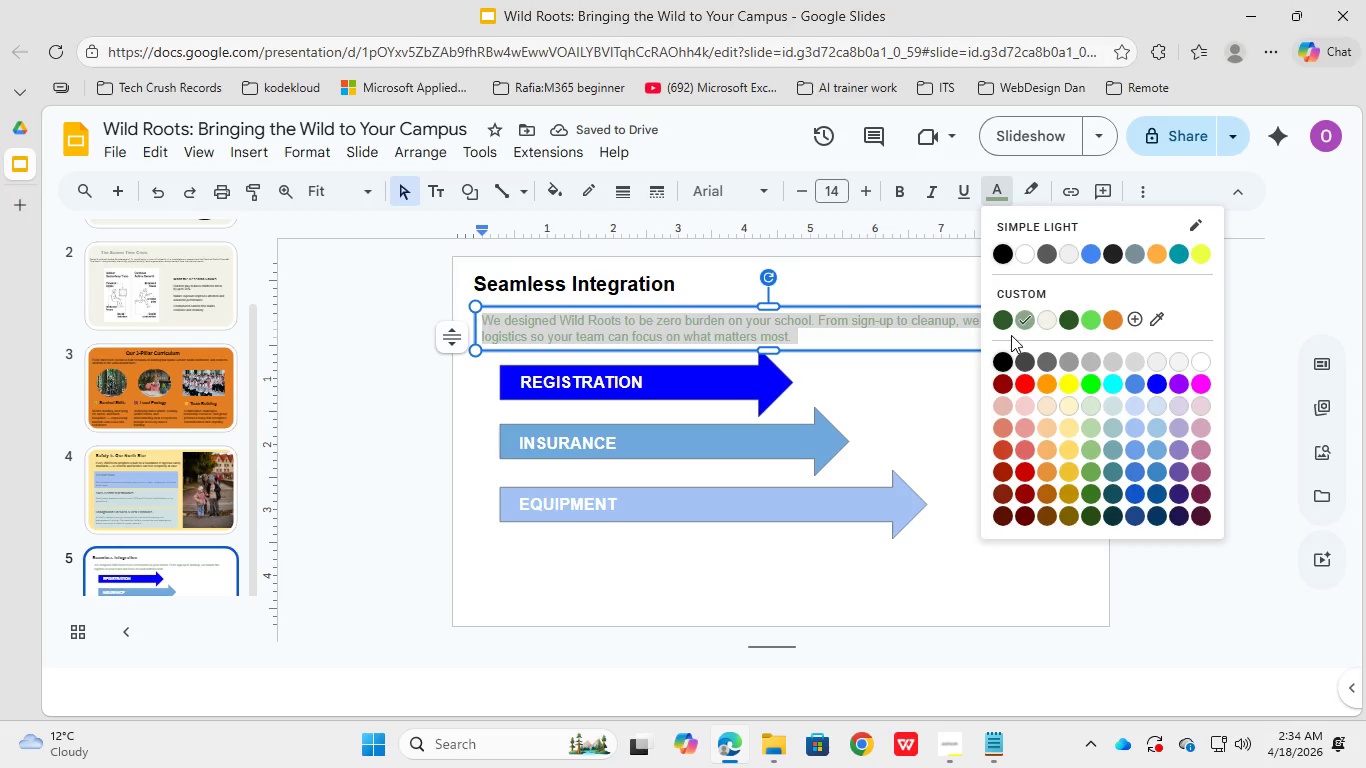 
left_click([1006, 320])
 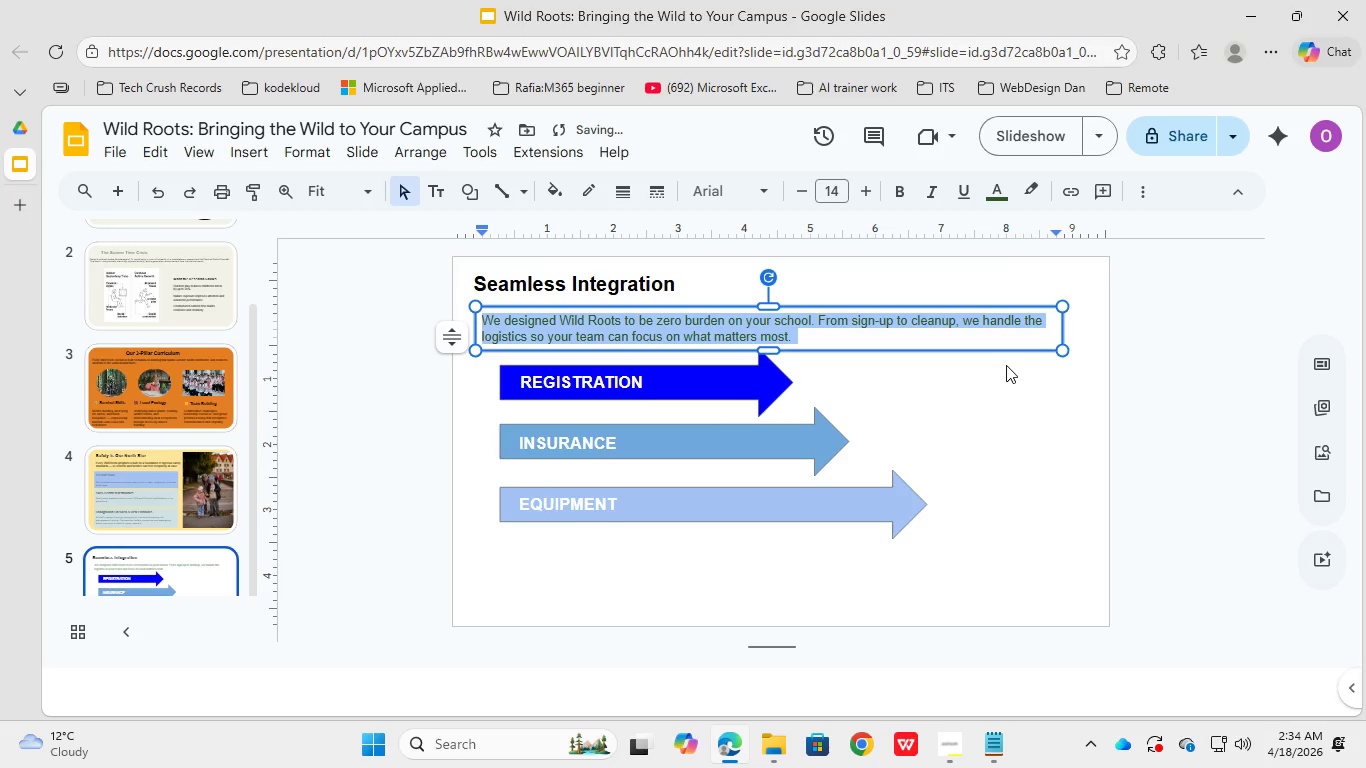 
left_click([1012, 371])
 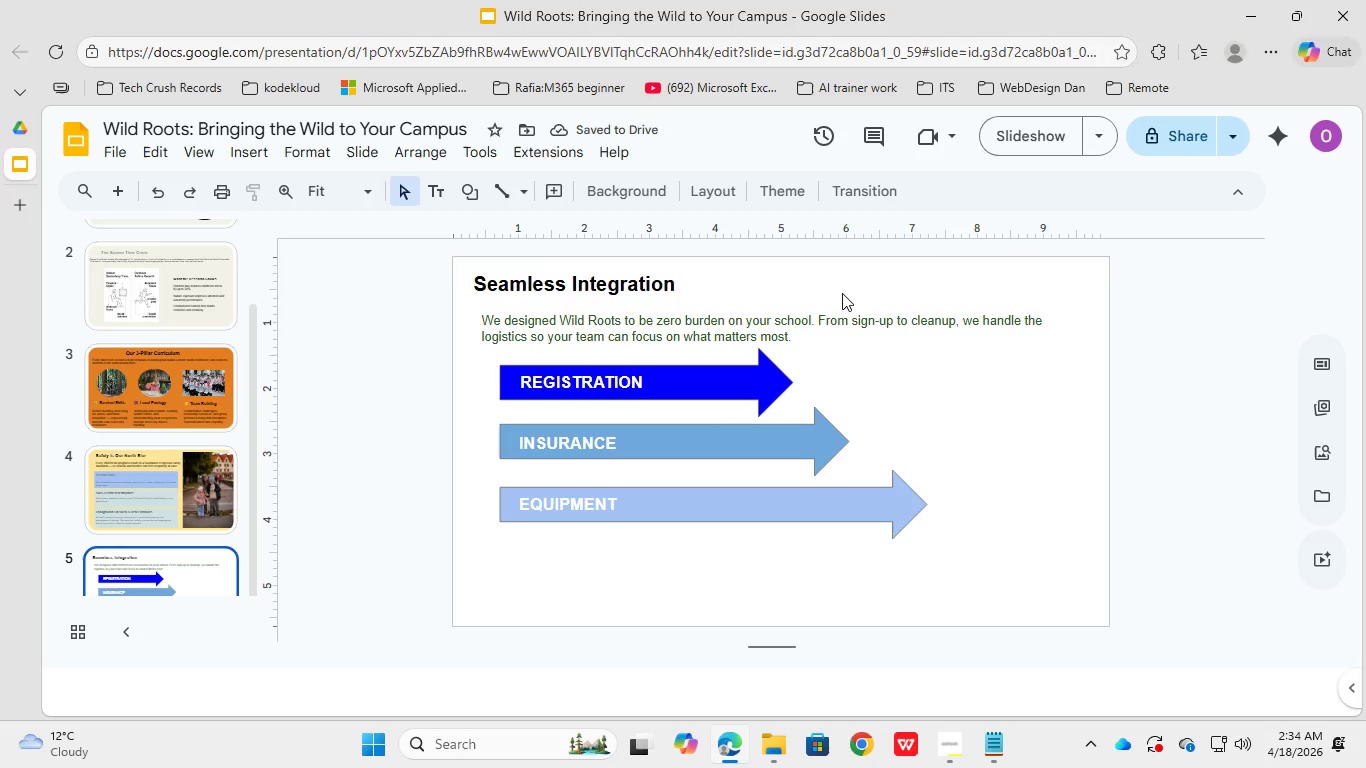 
triple_click([850, 315])
 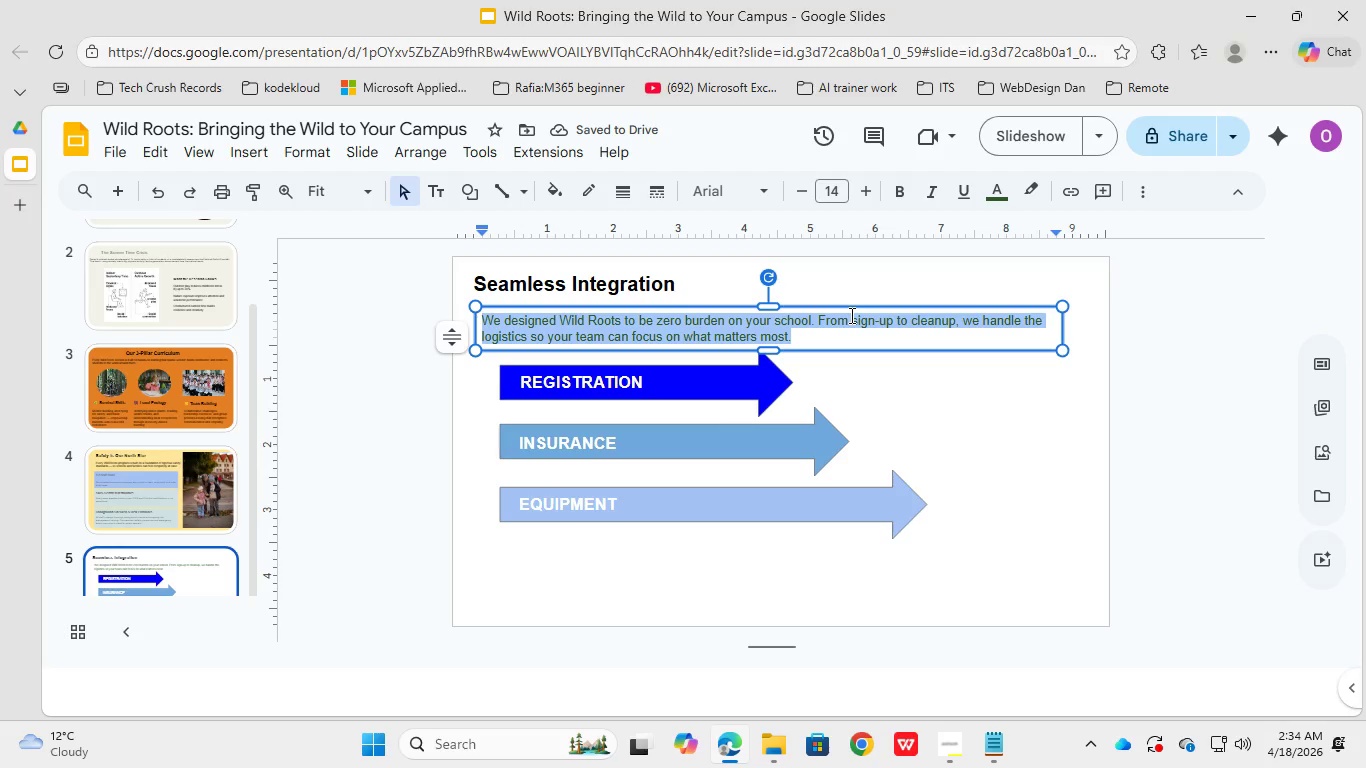 
triple_click([850, 315])
 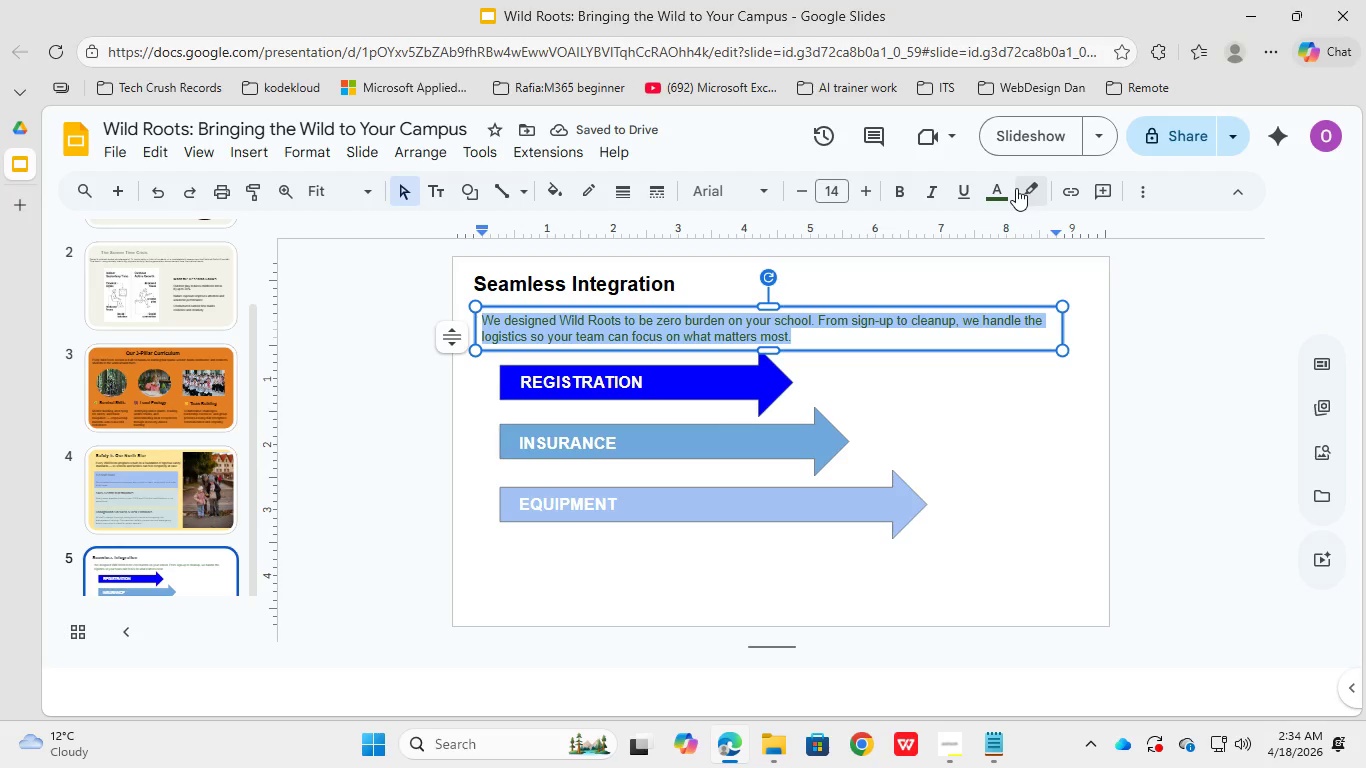 
left_click([1007, 192])
 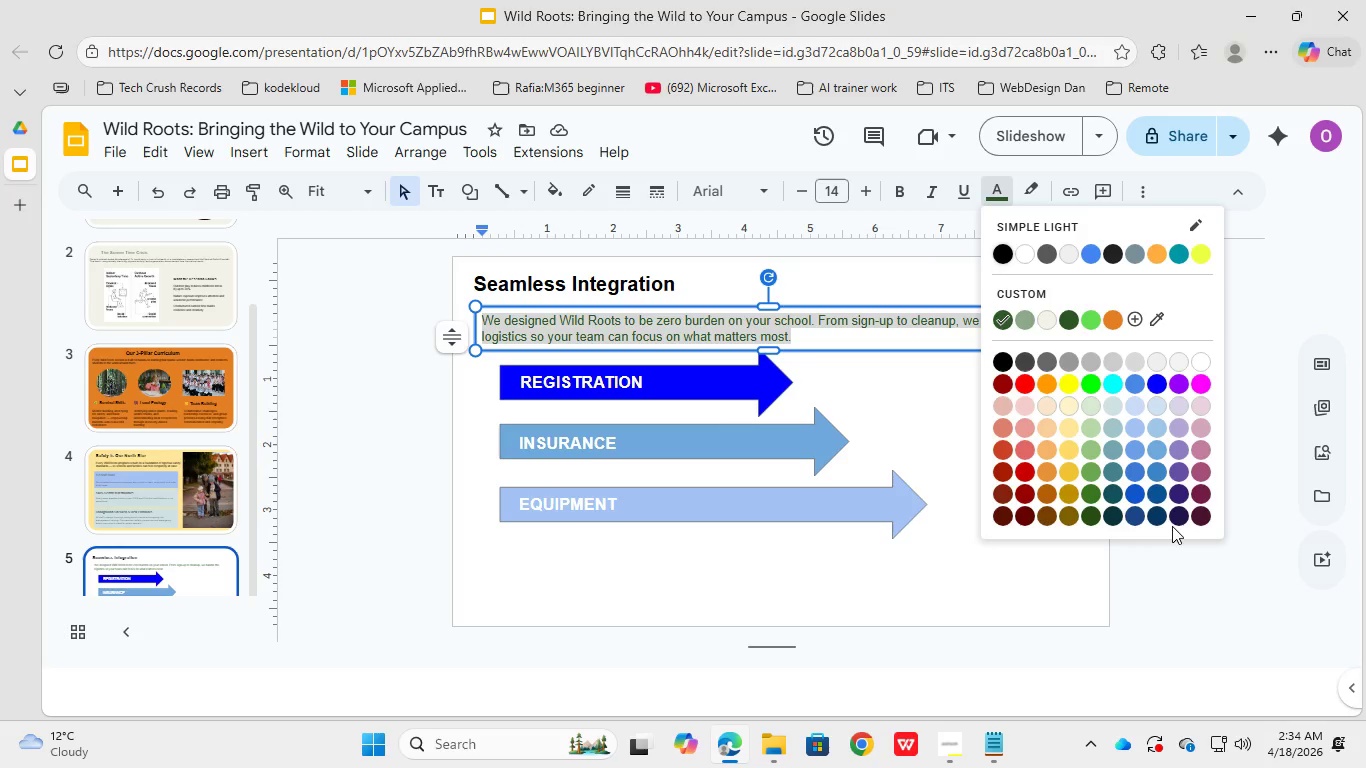 
left_click([1159, 517])
 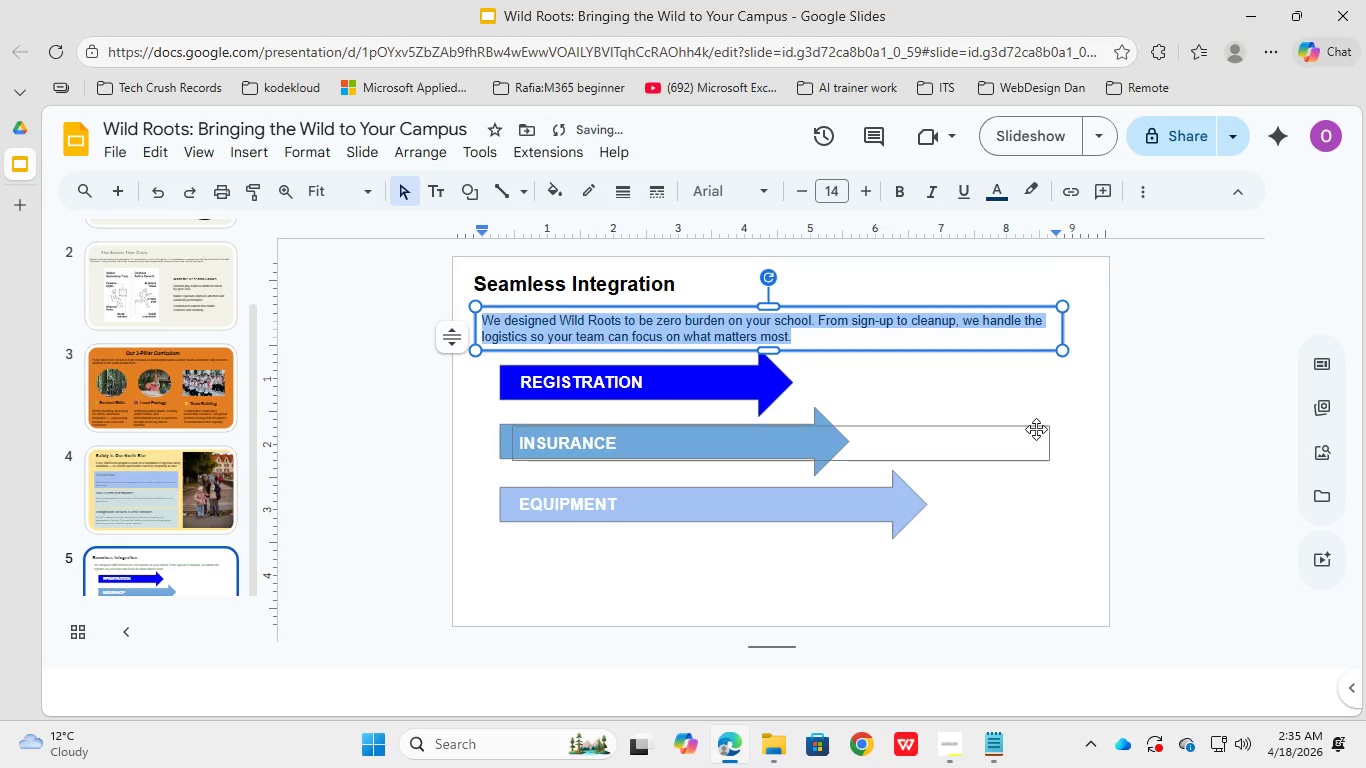 
left_click([1030, 421])
 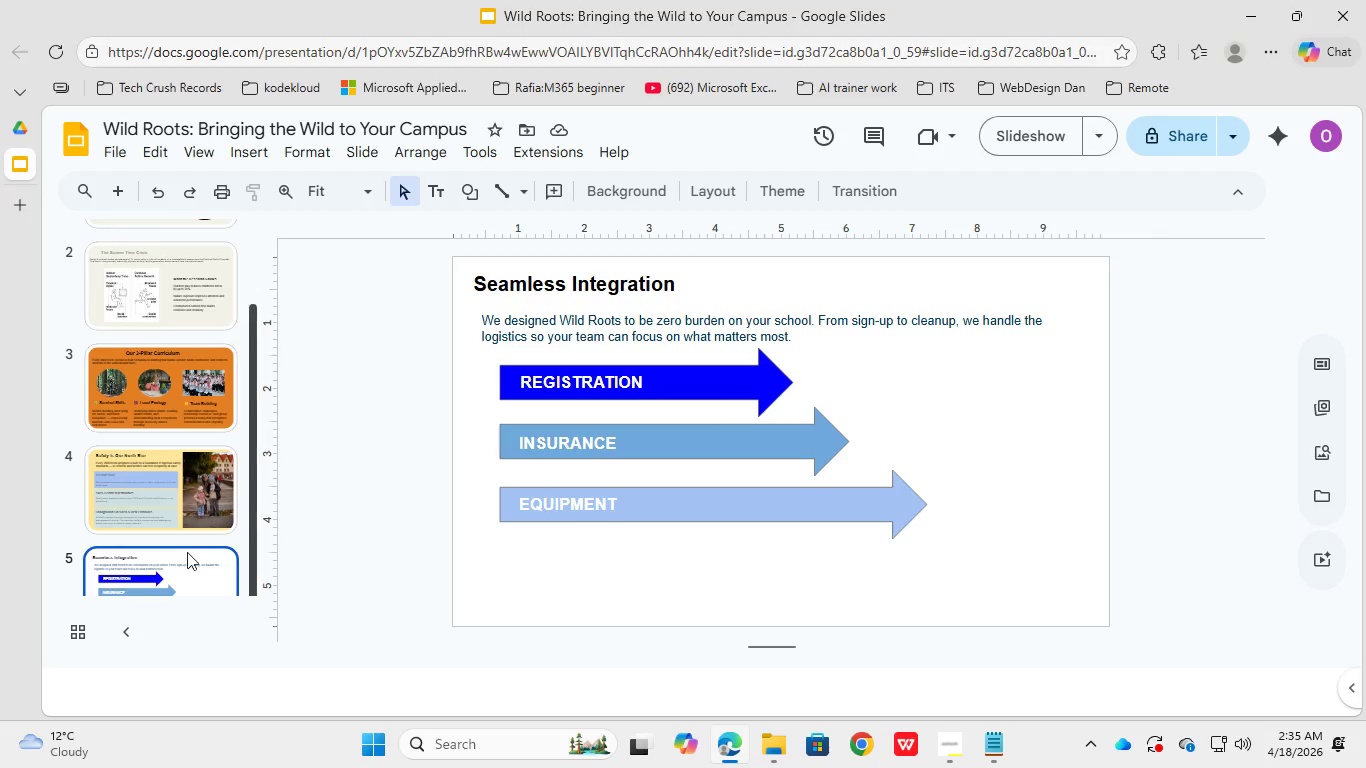 
wait(5.83)
 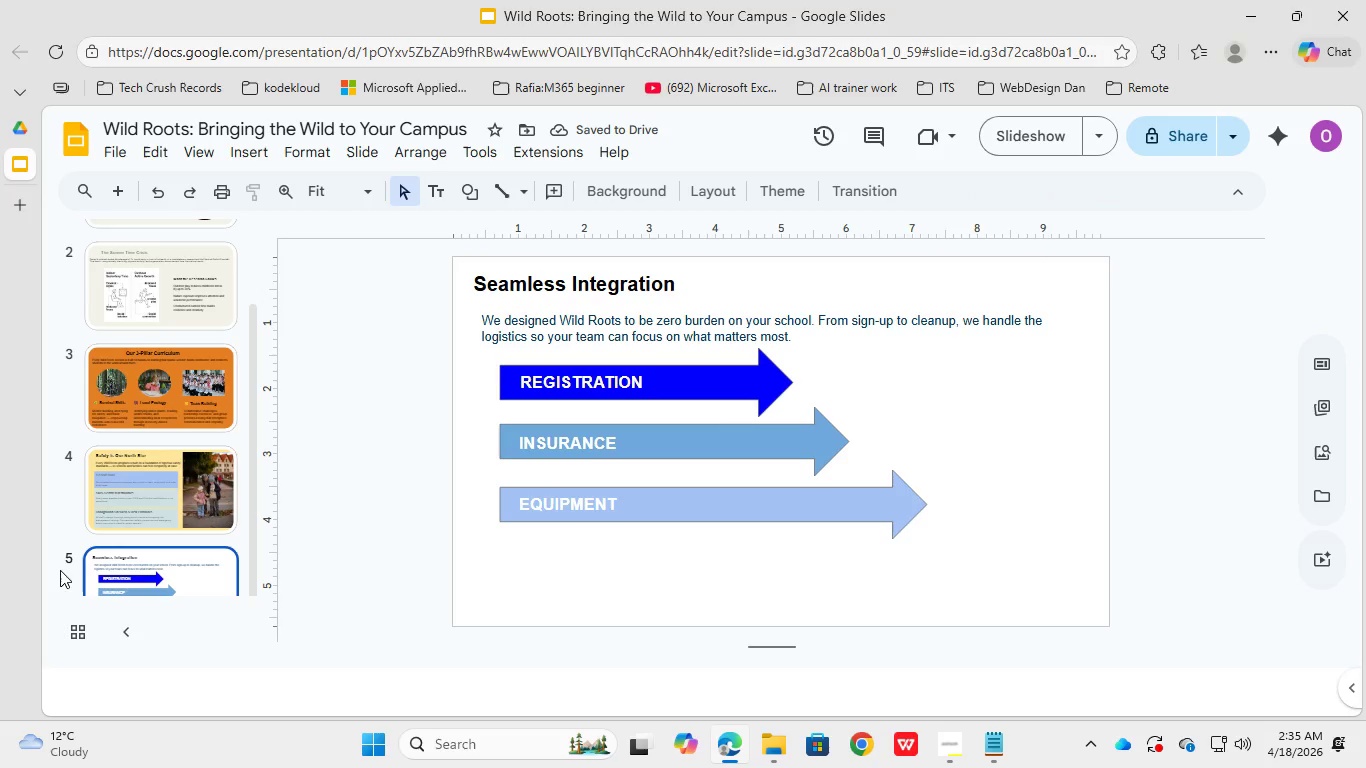 
left_click([998, 747])
 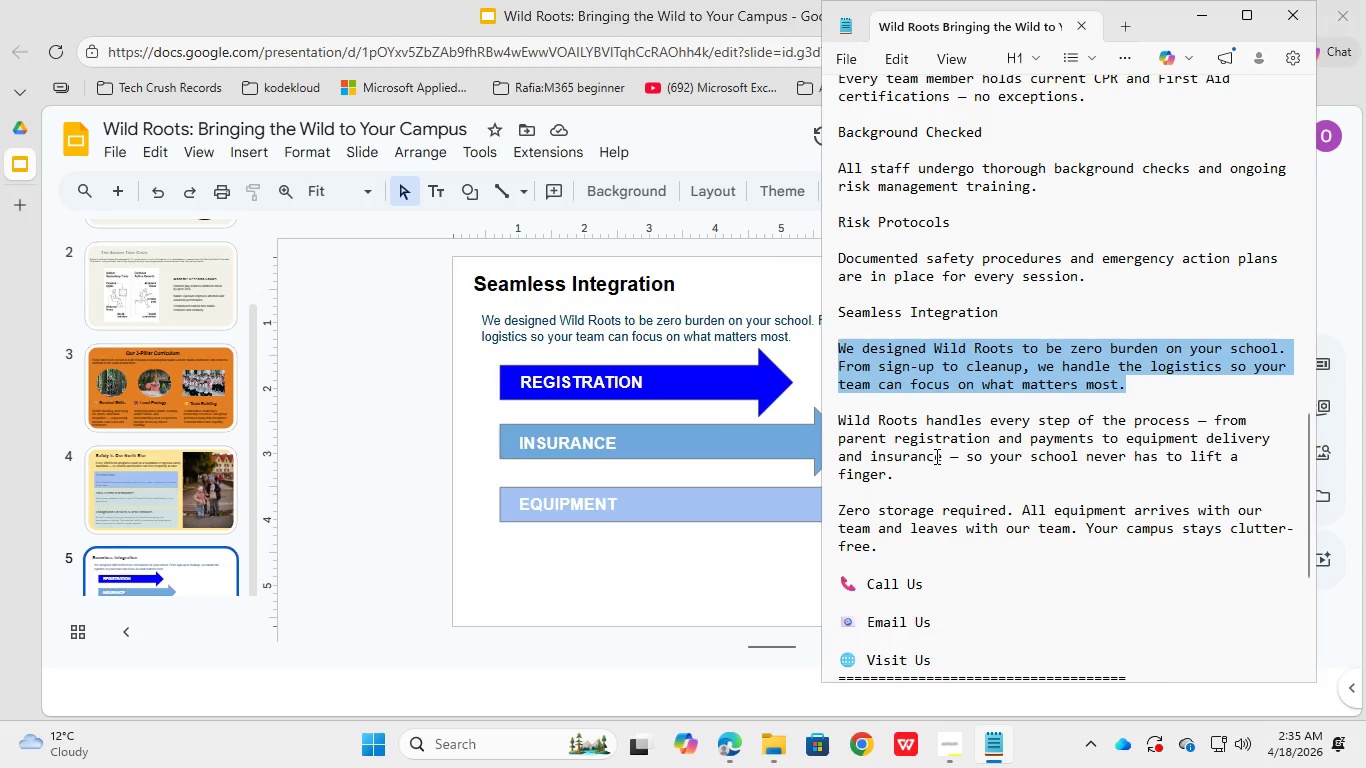 
left_click([910, 477])
 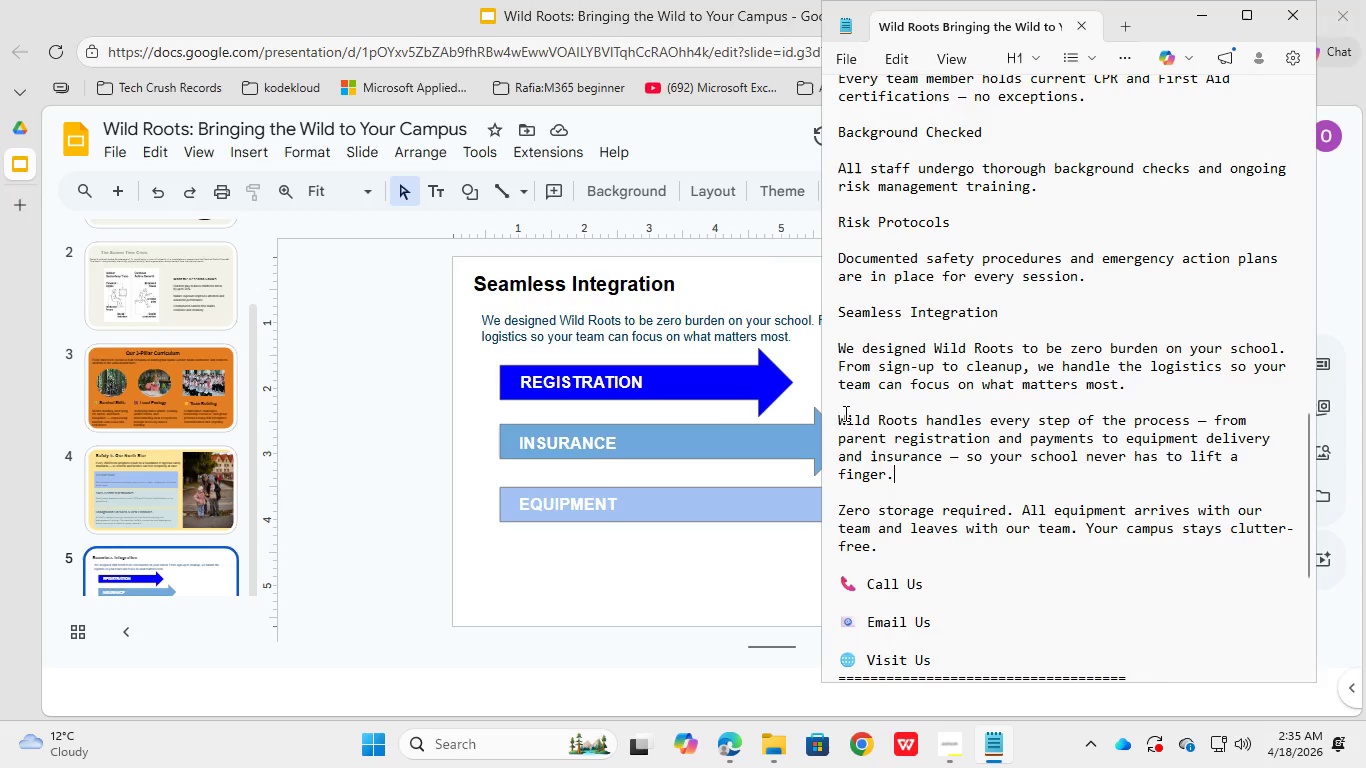 
left_click_drag(start_coordinate=[842, 409], to_coordinate=[919, 470])
 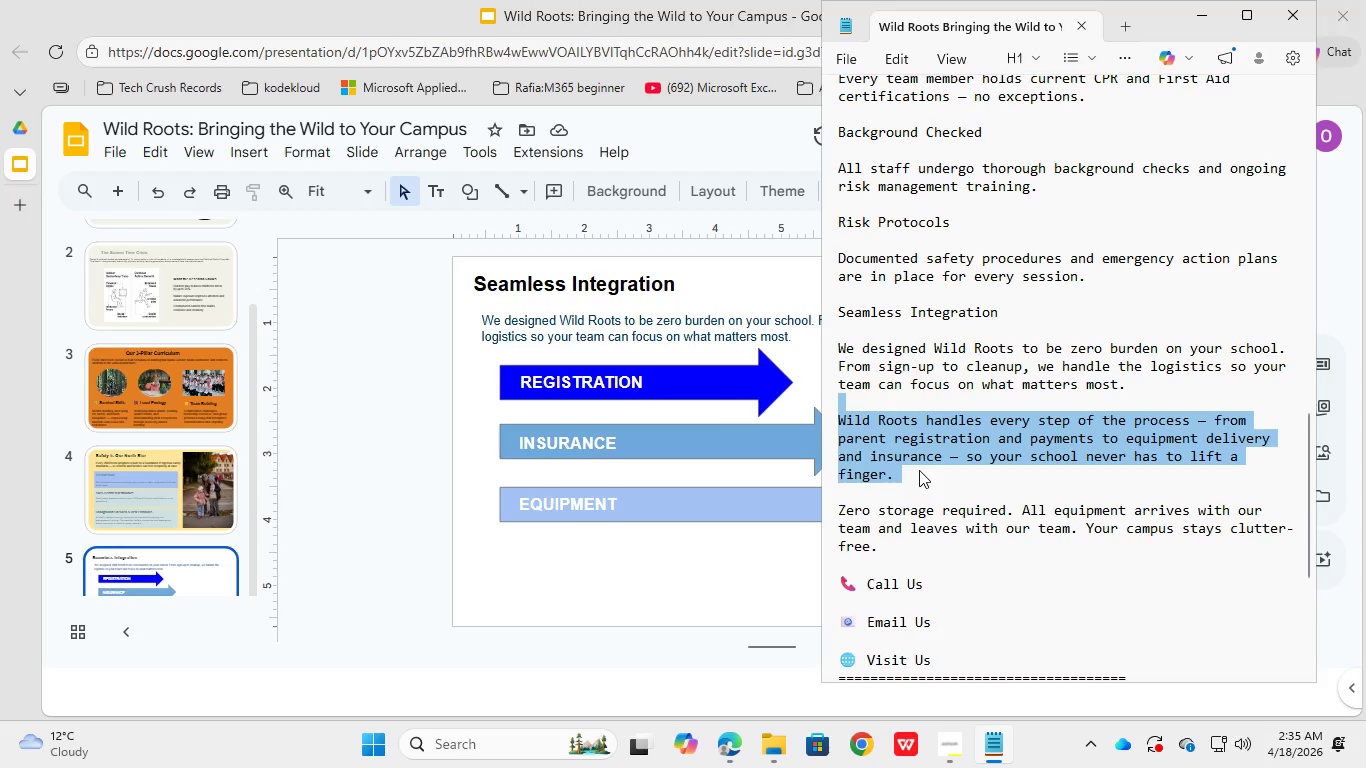 
key(Control+C)
 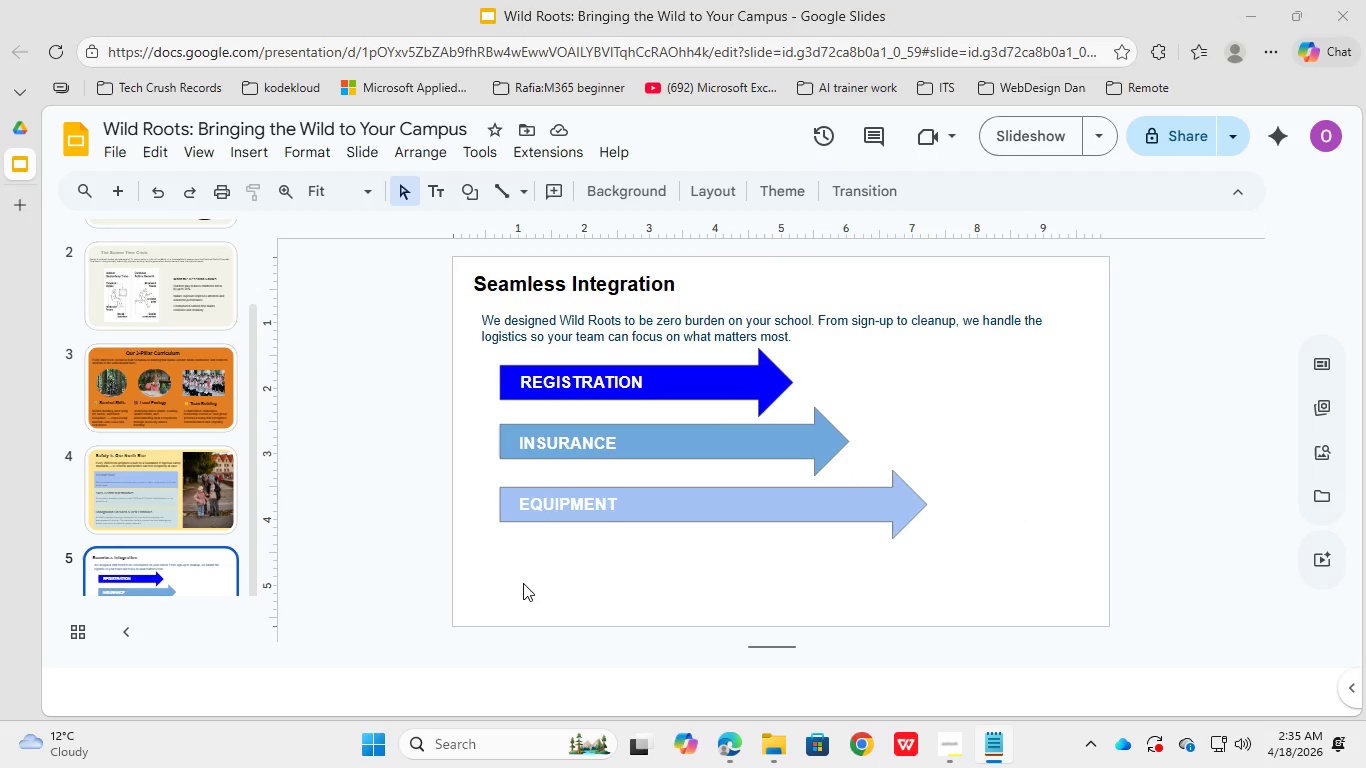 
left_click([518, 588])
 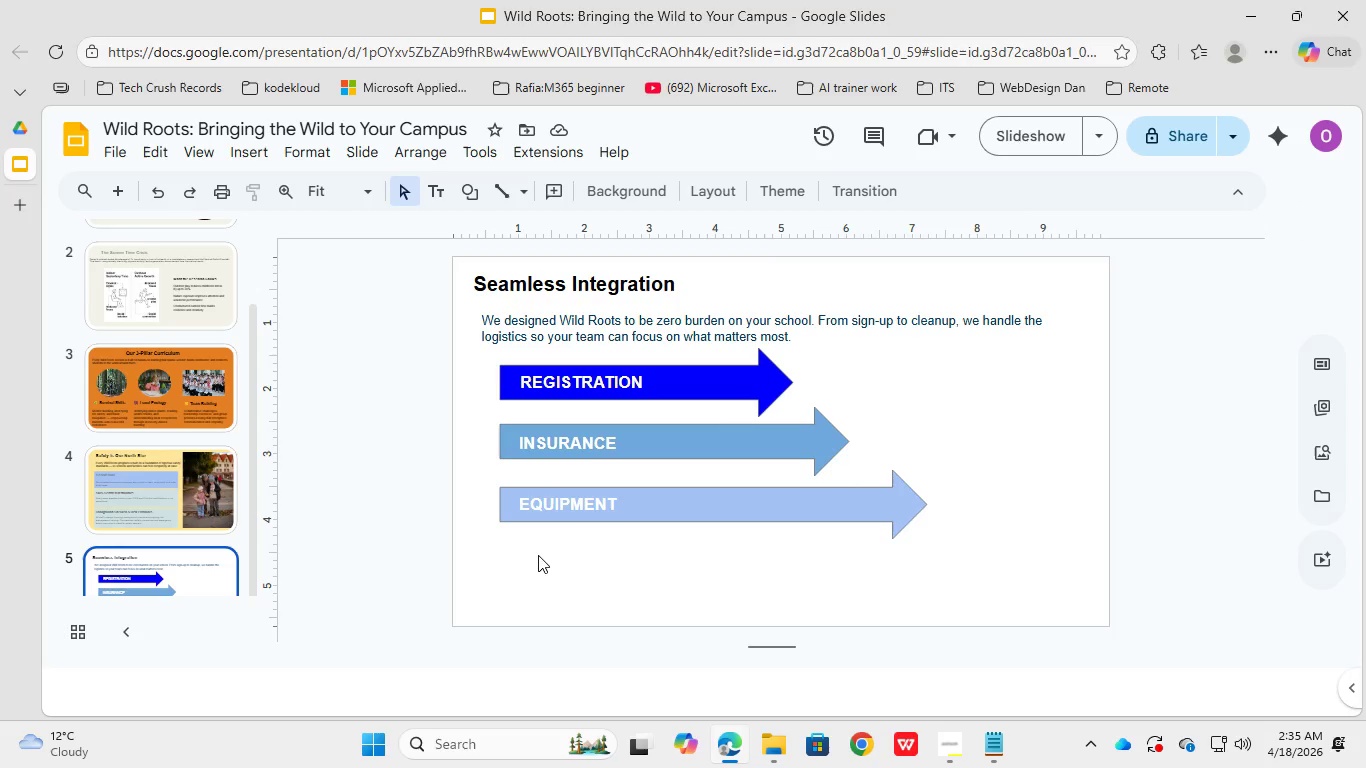 
left_click([538, 555])
 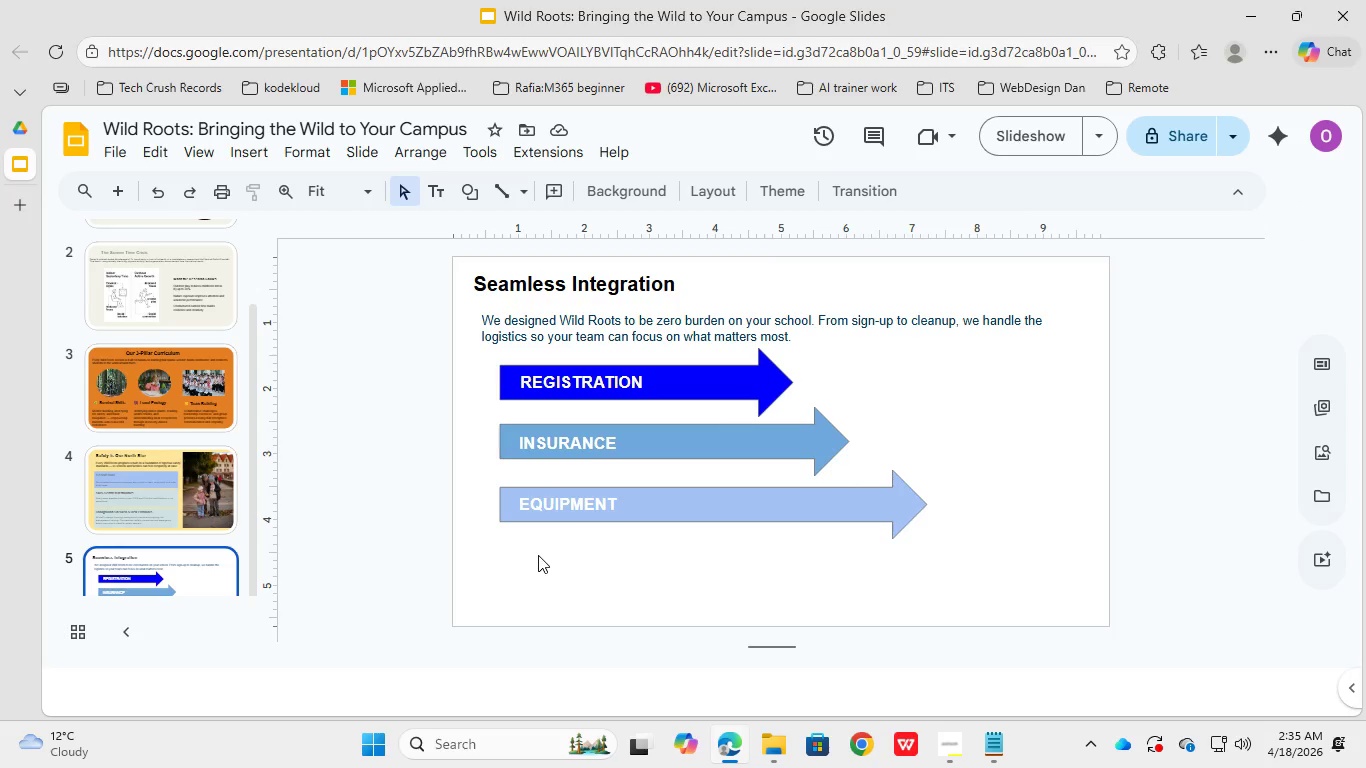 
hold_key(key=ControlLeft, duration=0.94)
 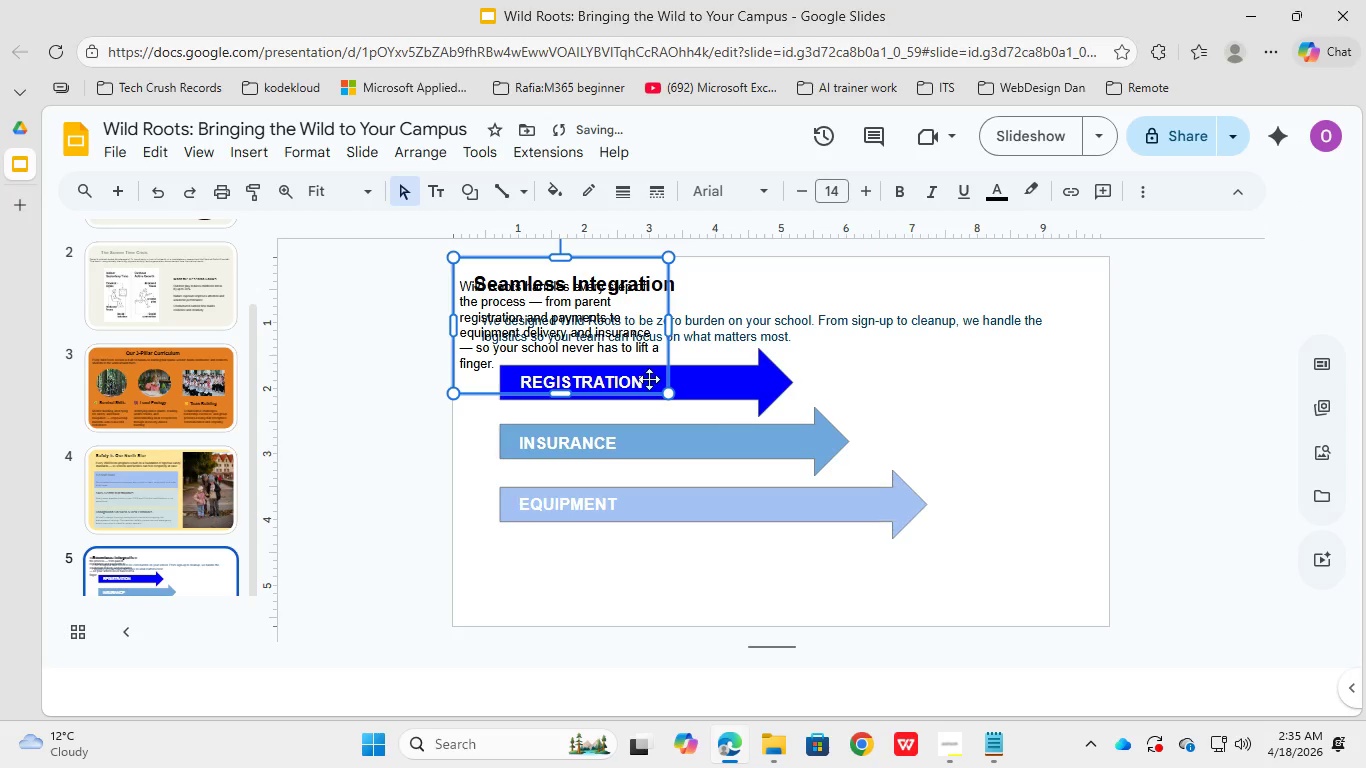 
hold_key(key=V, duration=0.42)
 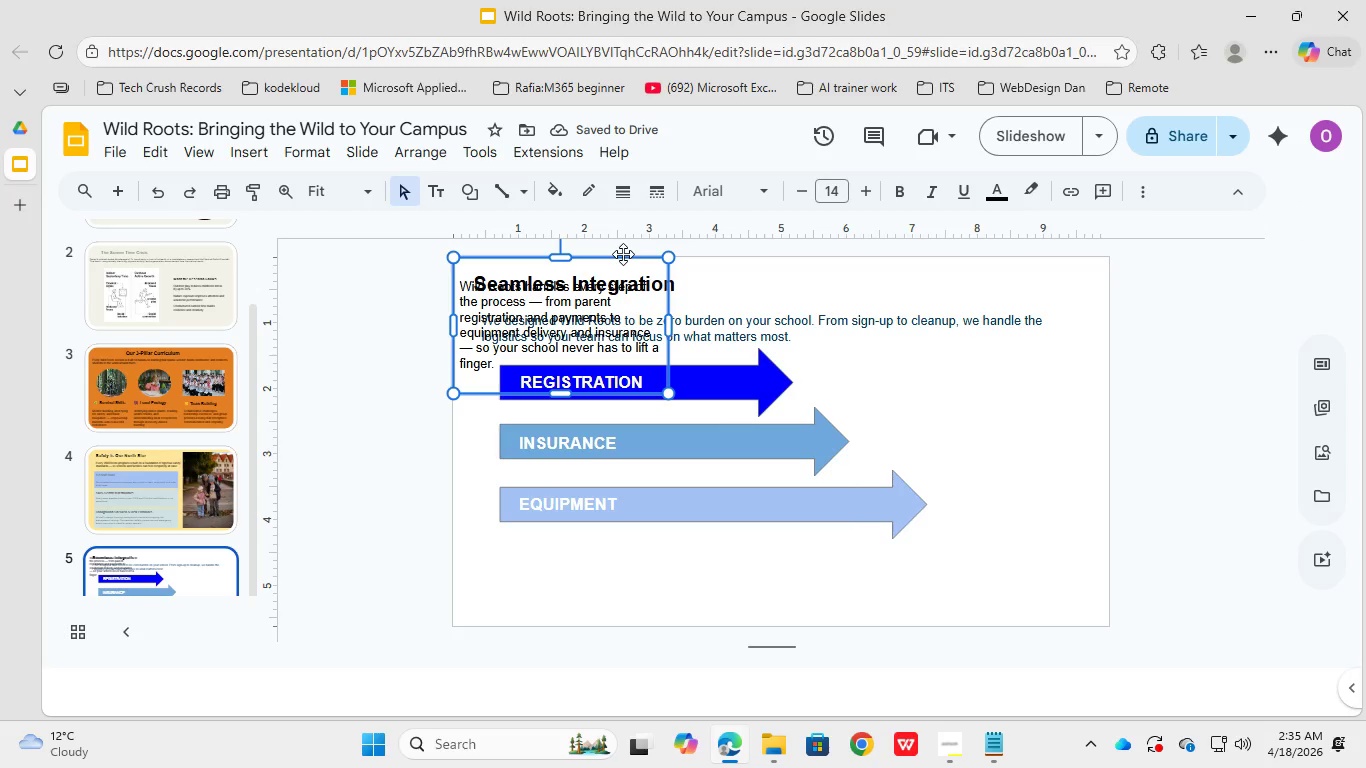 
left_click_drag(start_coordinate=[623, 254], to_coordinate=[654, 548])
 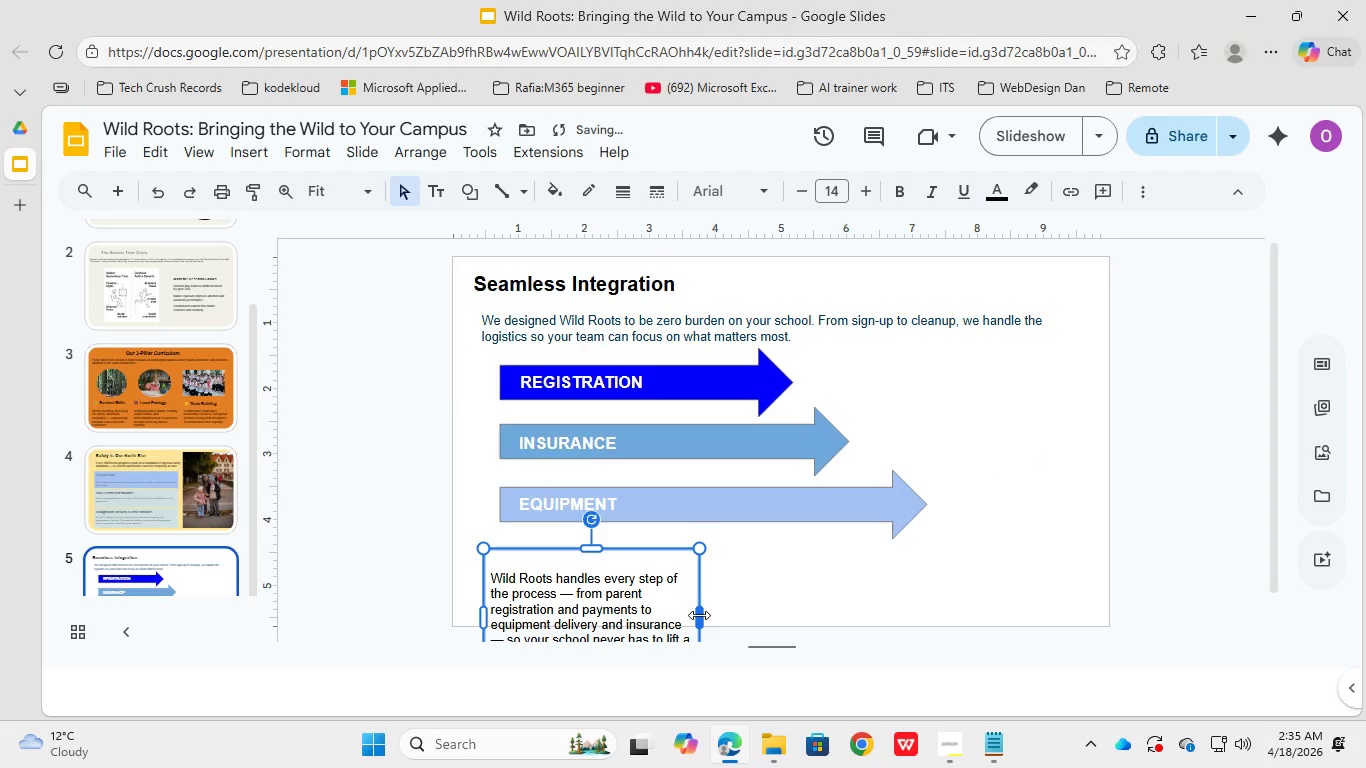 
left_click_drag(start_coordinate=[700, 617], to_coordinate=[1111, 577])
 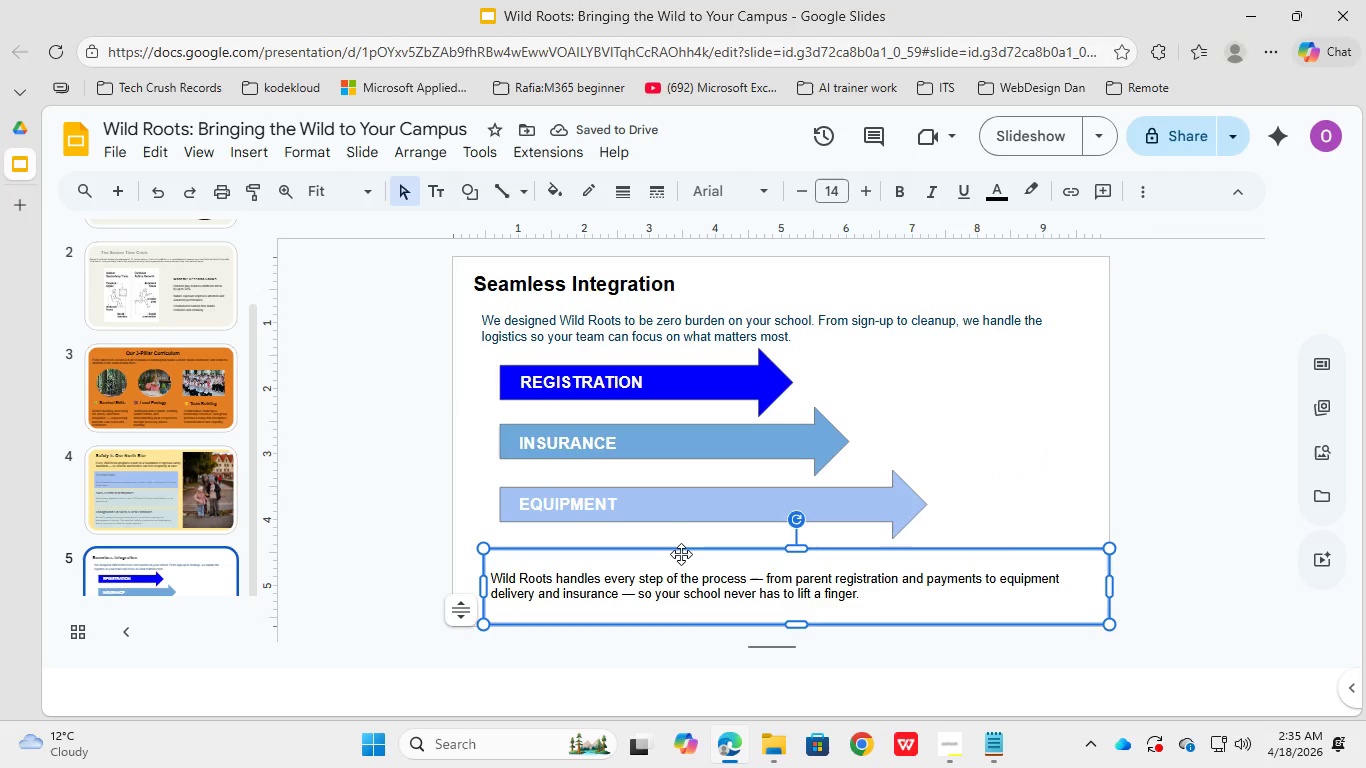 
left_click_drag(start_coordinate=[681, 554], to_coordinate=[676, 524])
 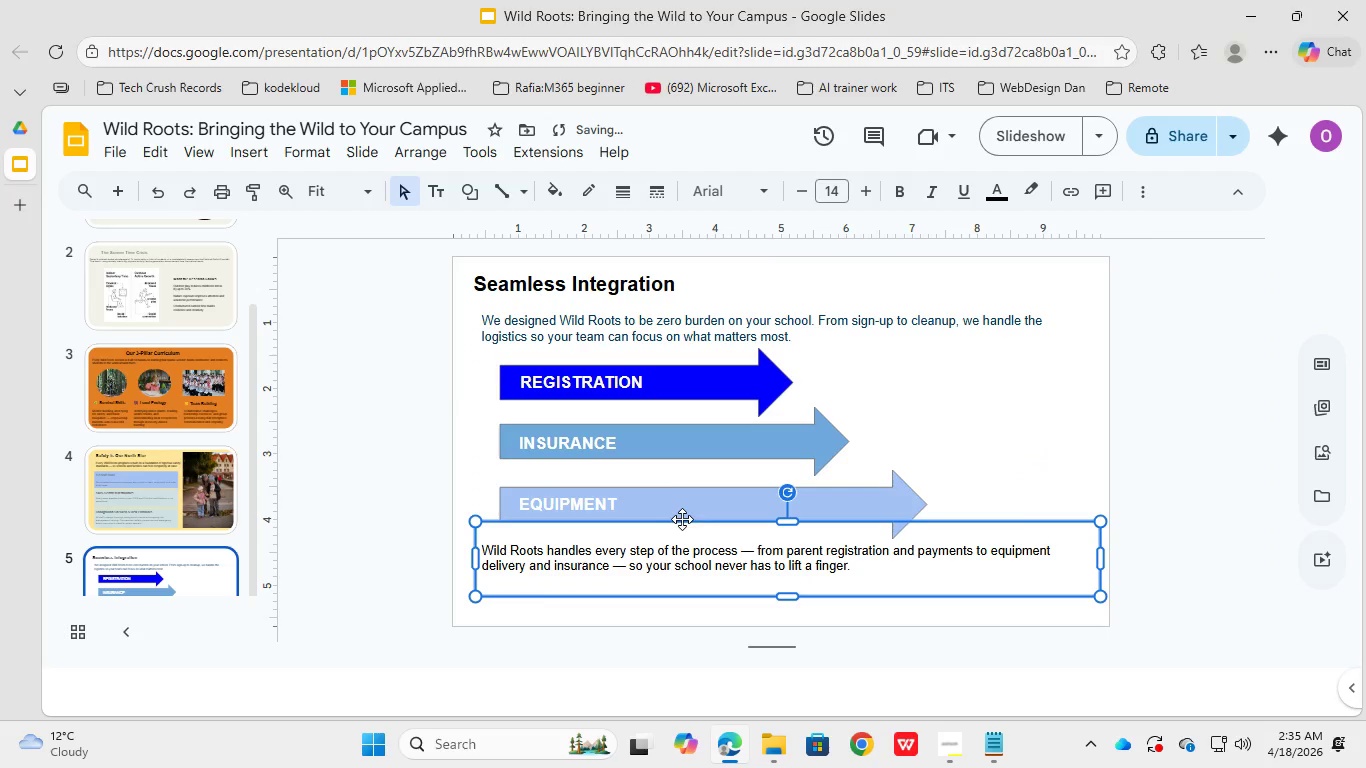 
left_click_drag(start_coordinate=[682, 521], to_coordinate=[698, 523])
 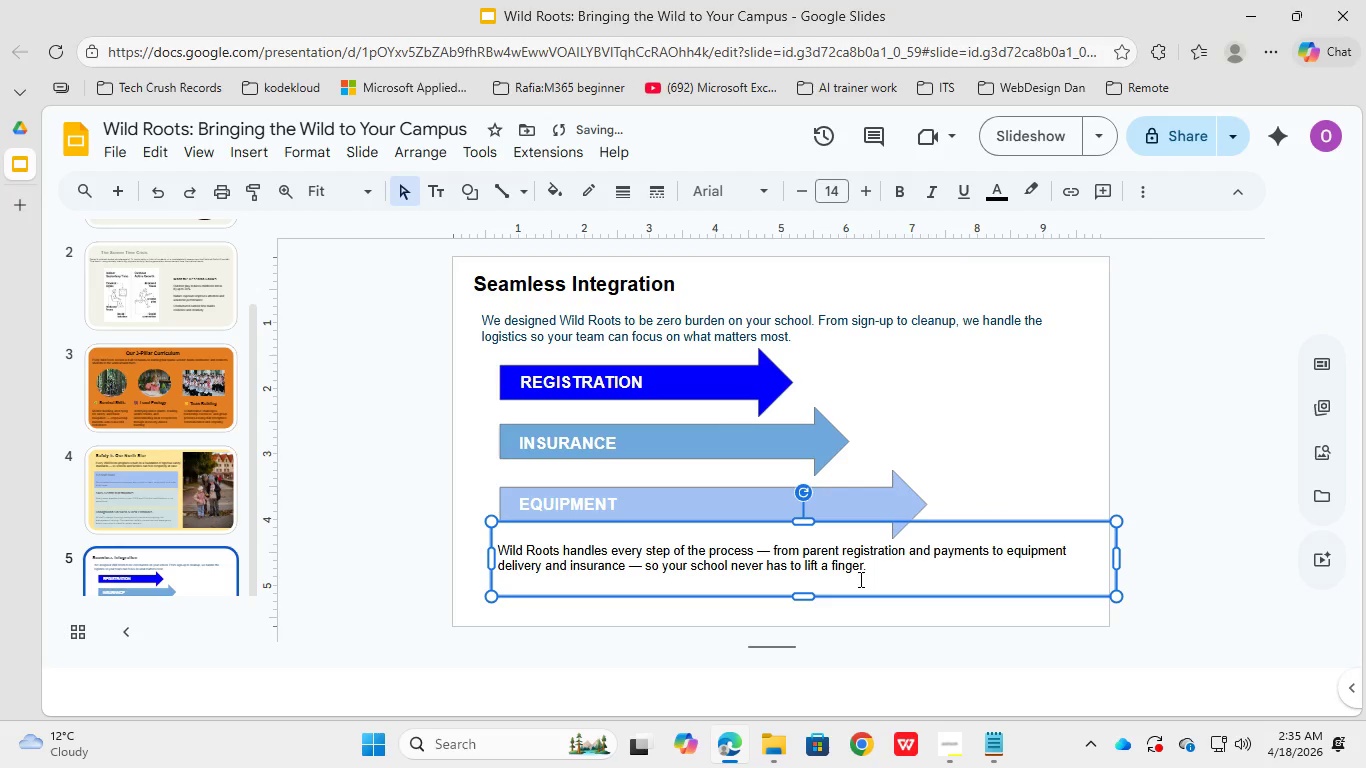 
left_click([902, 565])
 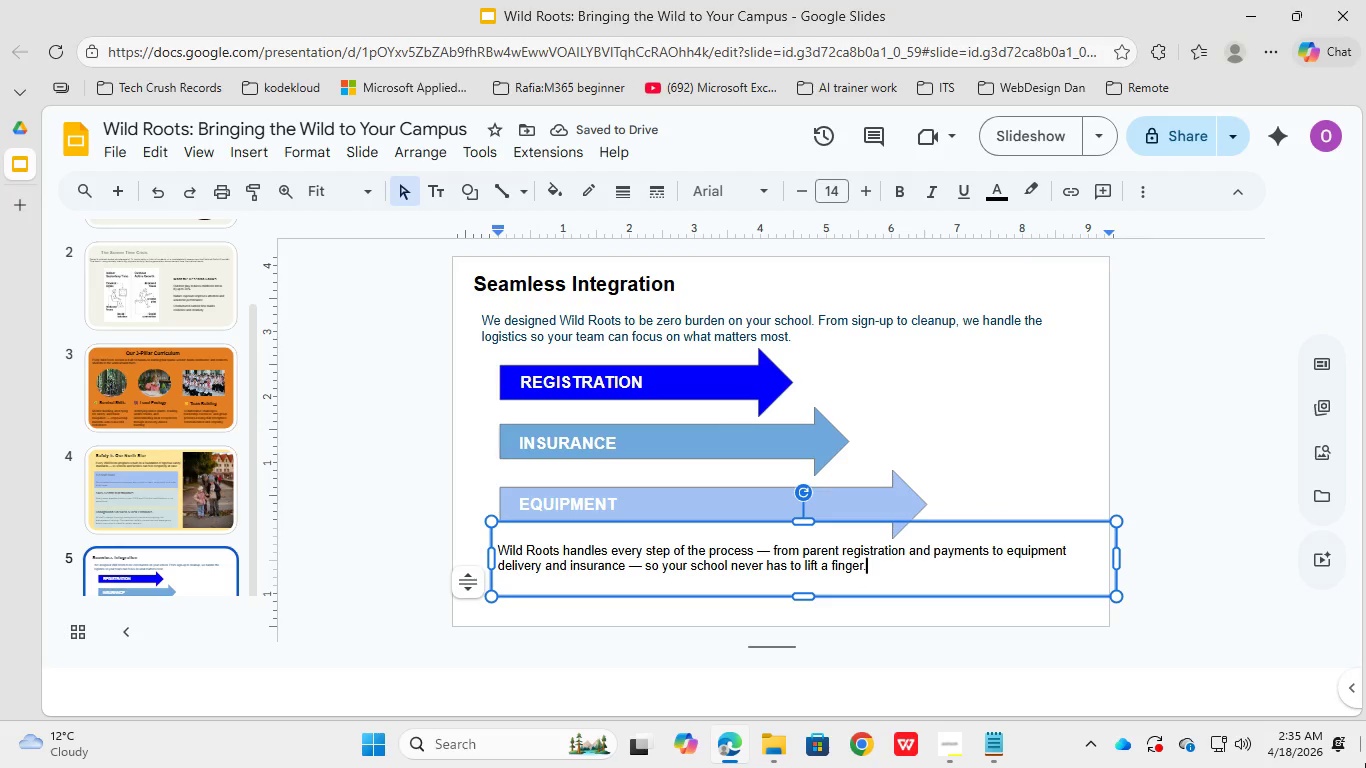 
hold_key(key=Enter, duration=0.31)
 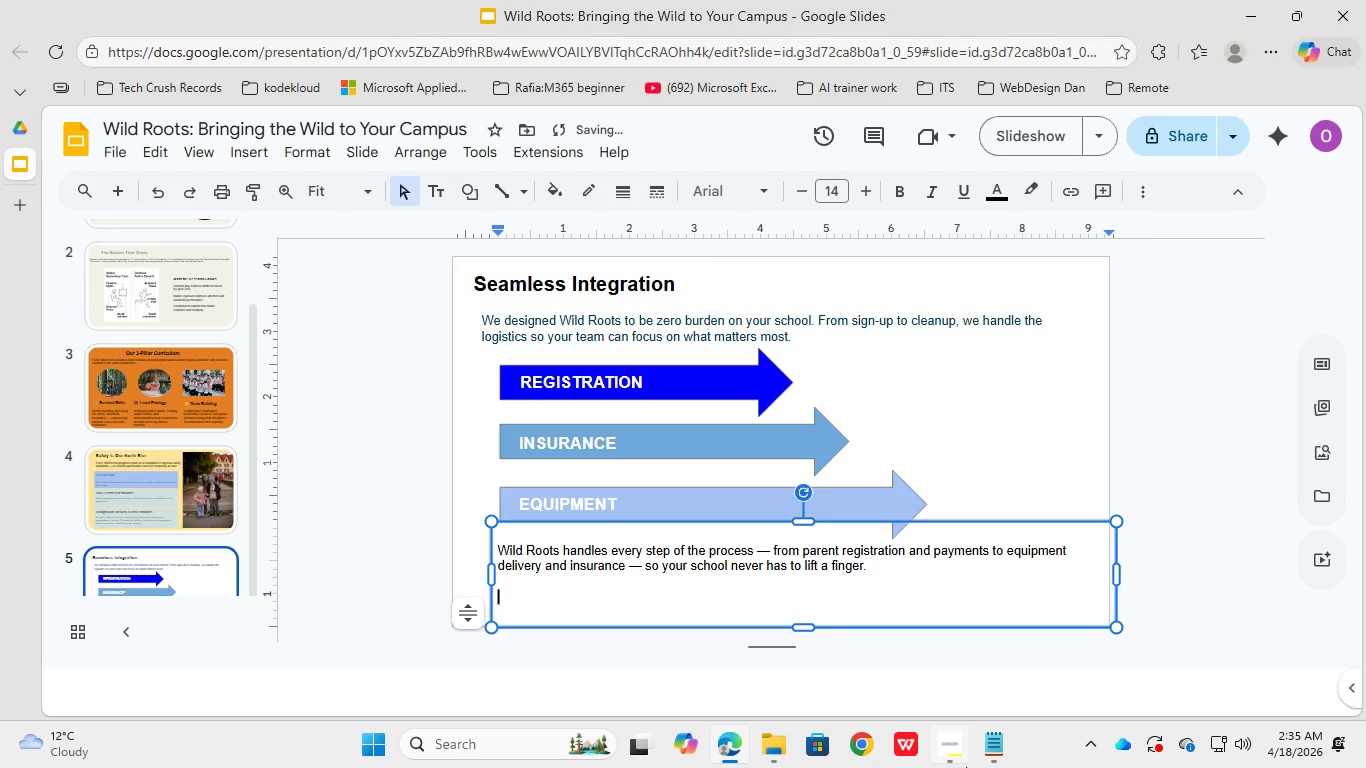 
hold_key(key=ShiftRight, duration=0.5)
 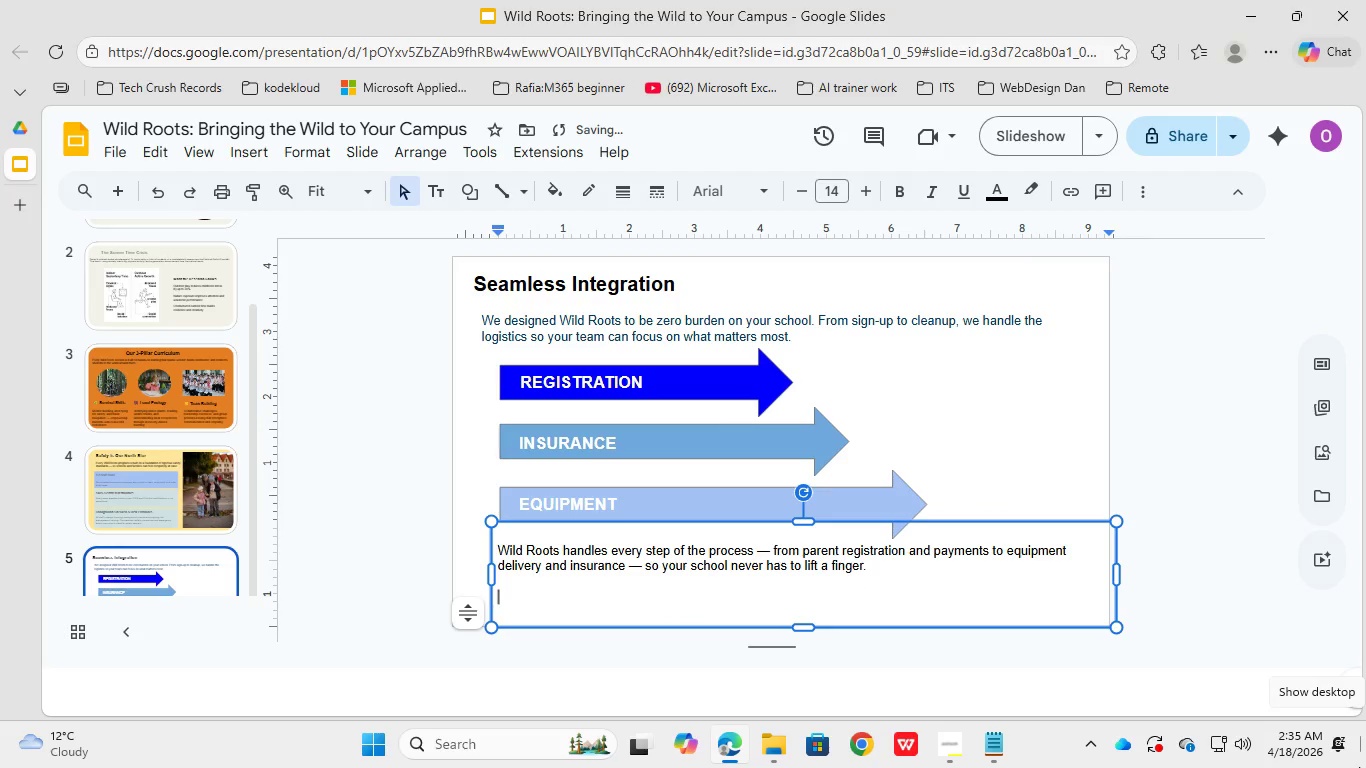 
left_click([992, 752])
 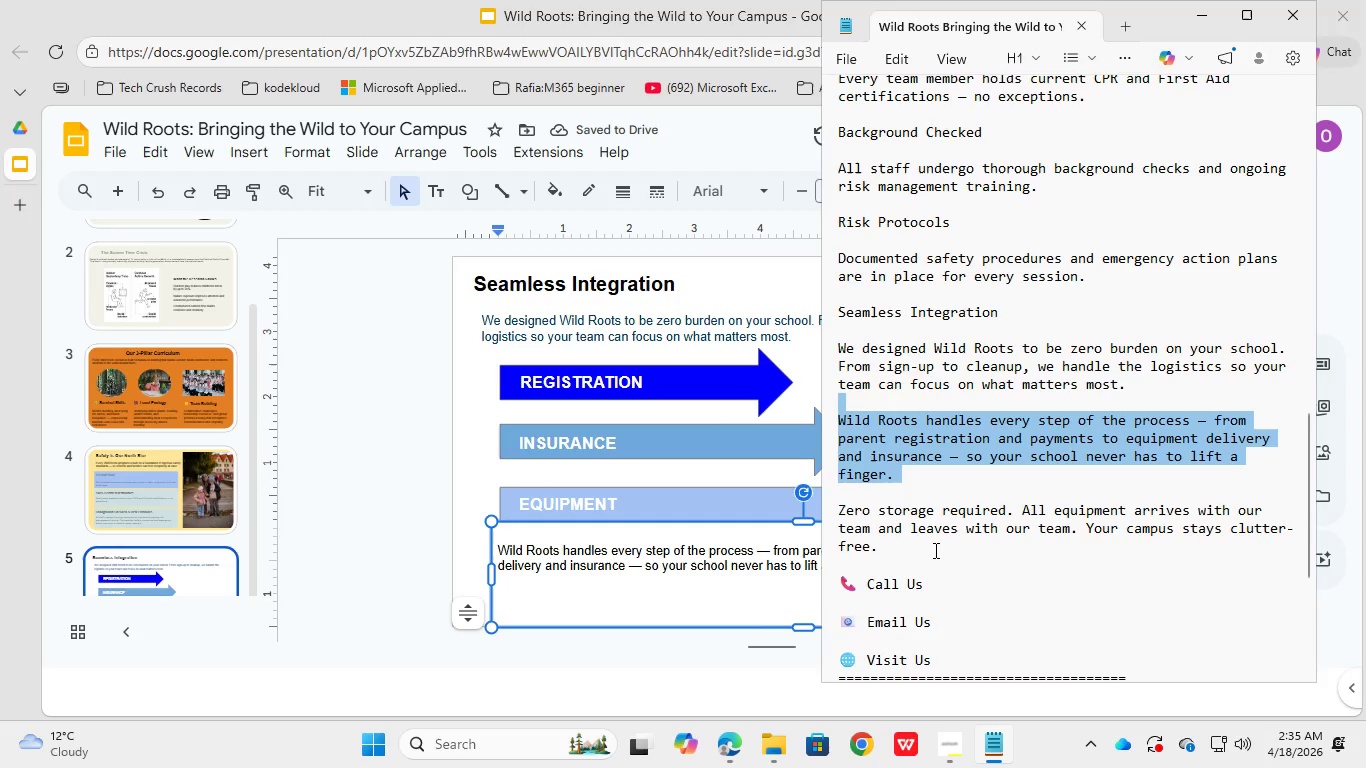 
left_click_drag(start_coordinate=[932, 549], to_coordinate=[824, 510])
 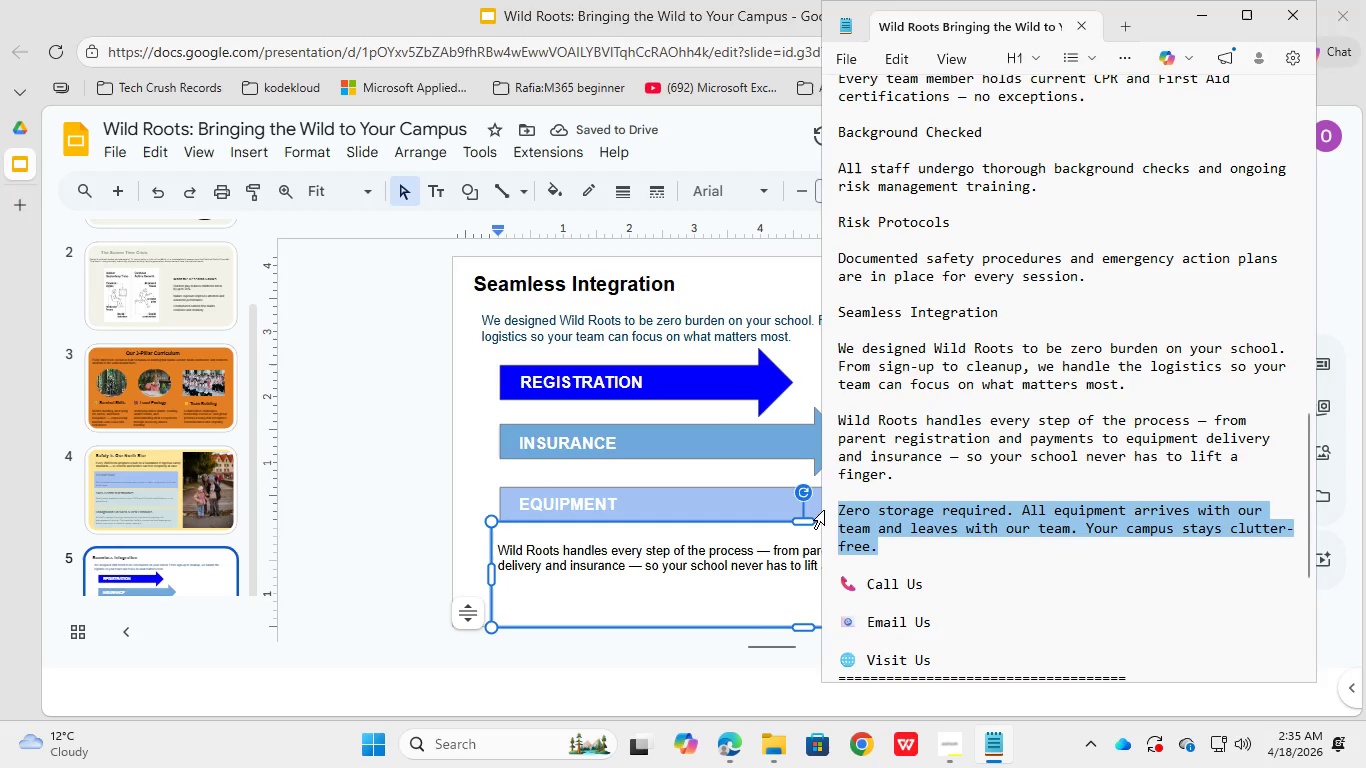 
key(Control+C)
 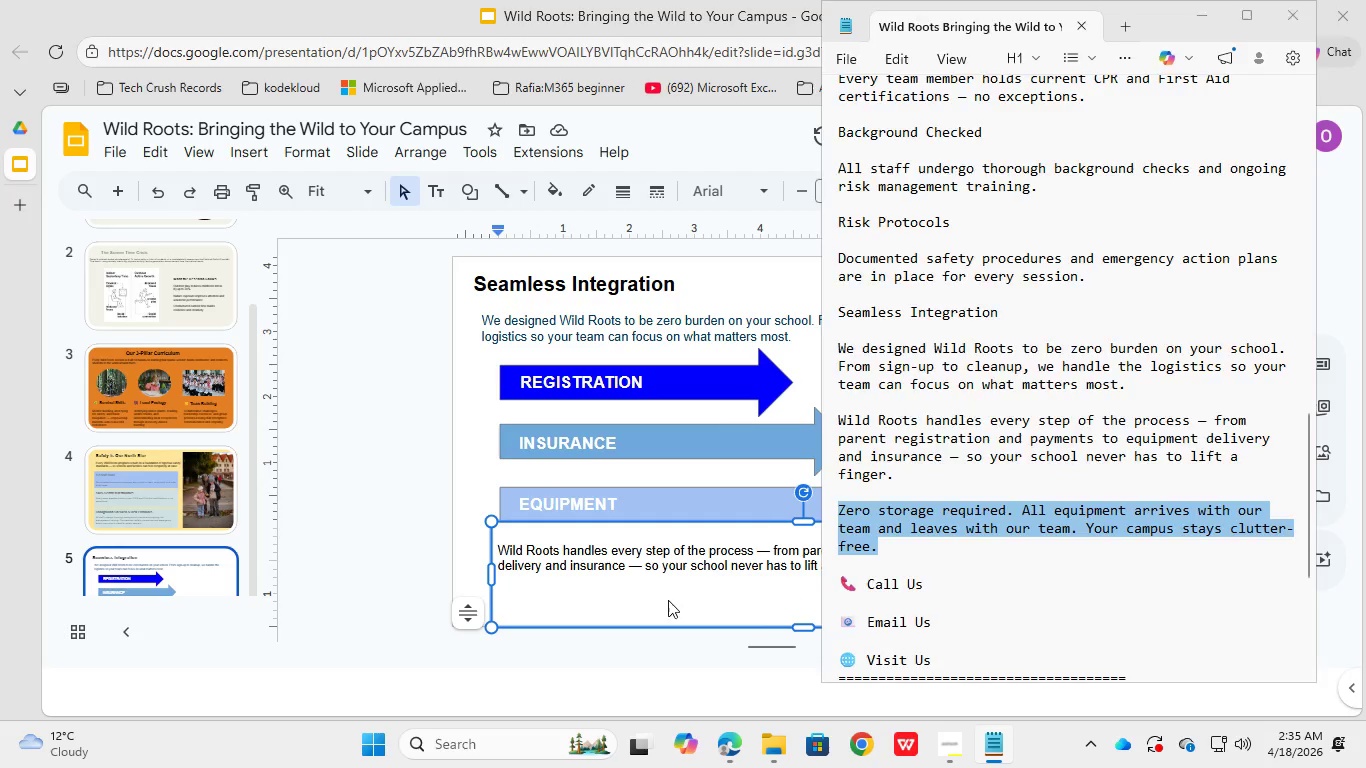 
left_click([668, 600])
 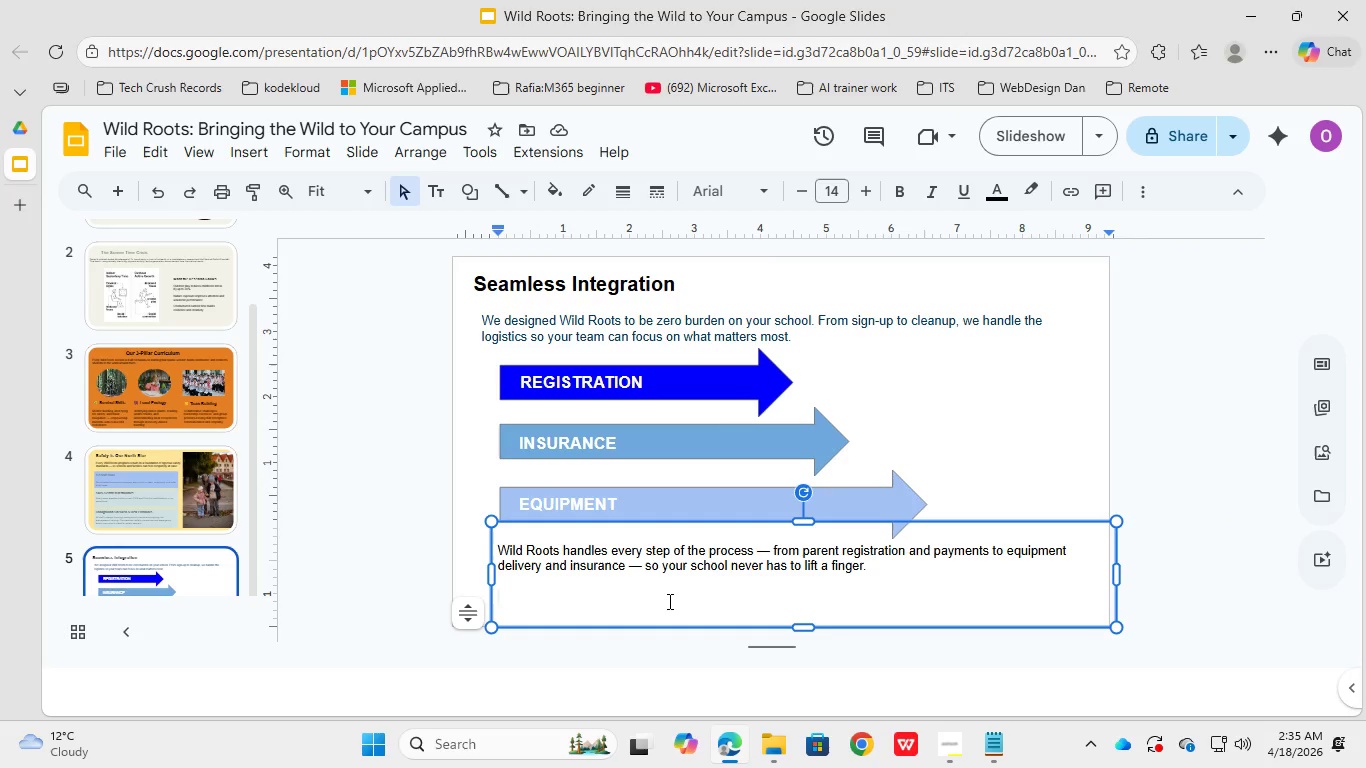 
key(Control+V)
 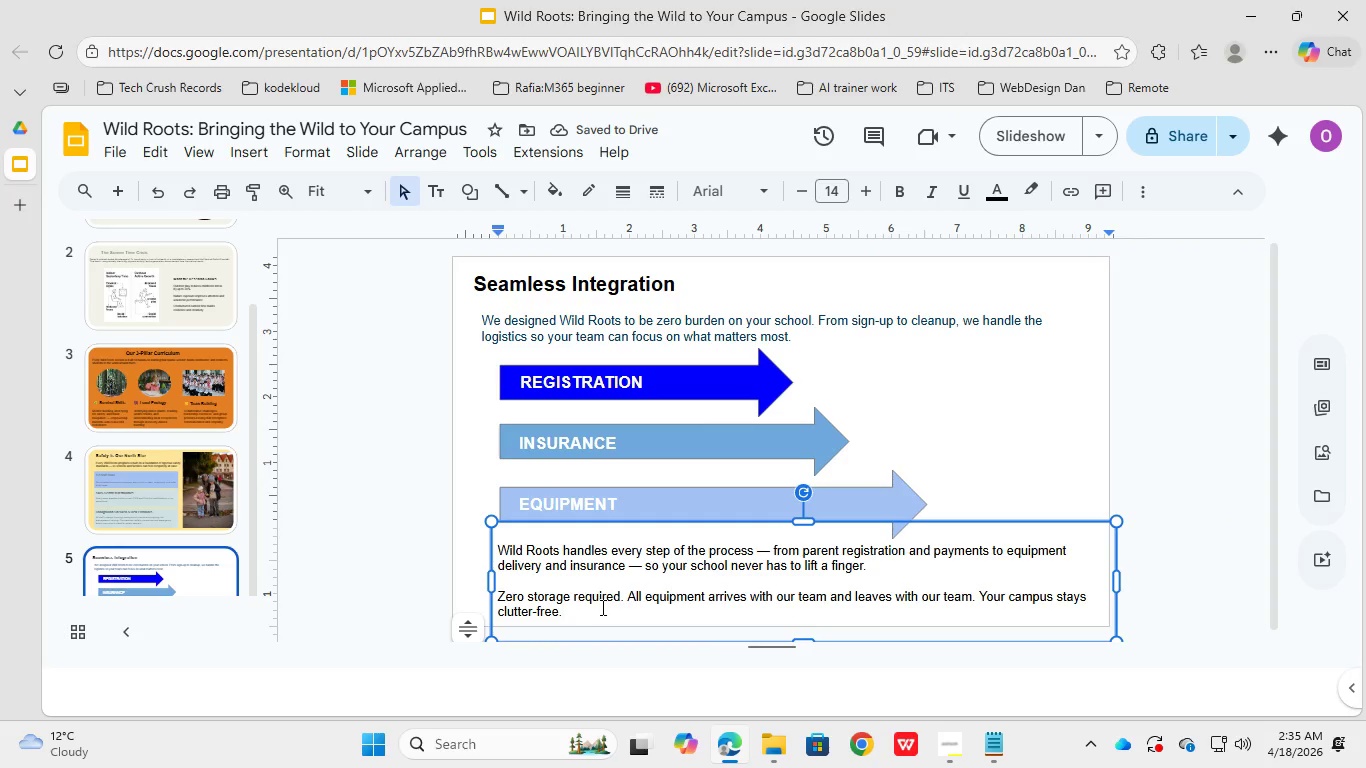 
left_click([583, 596])
 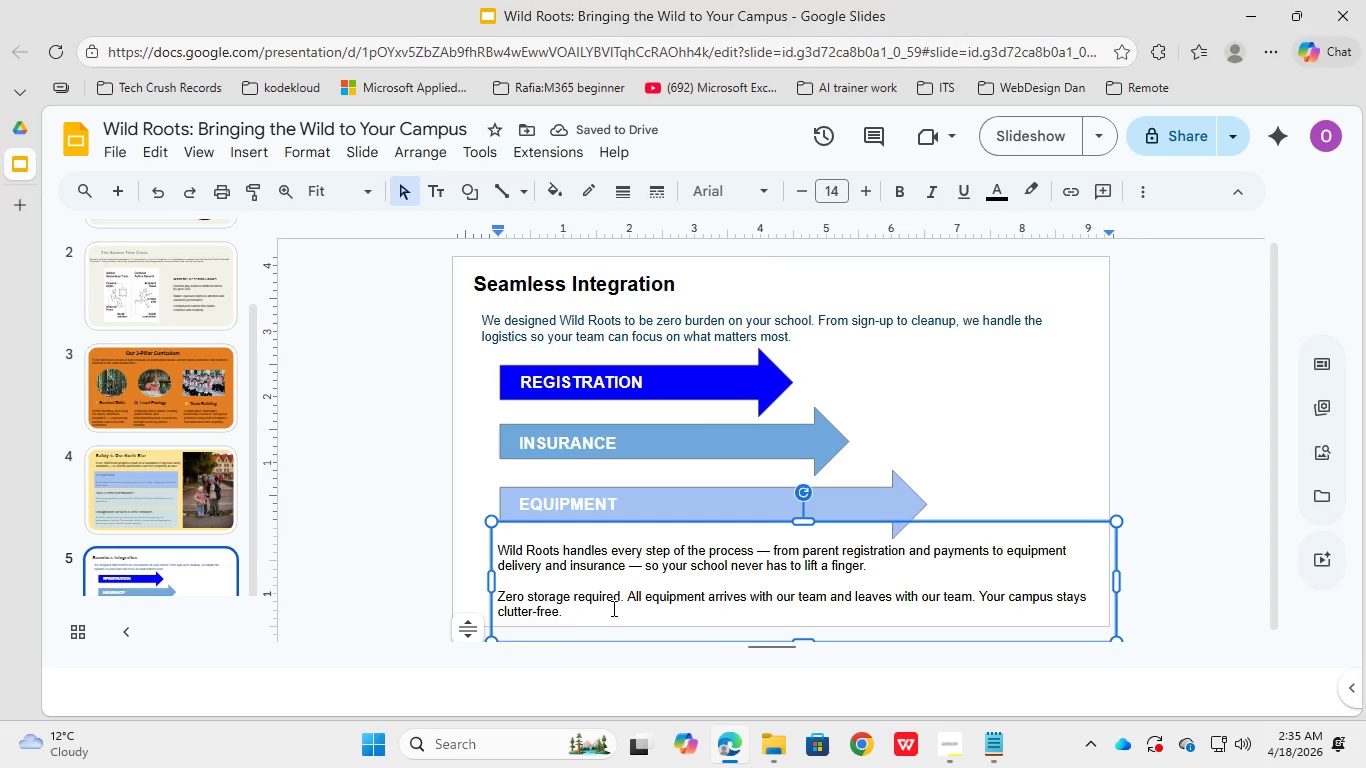 
left_click_drag(start_coordinate=[612, 608], to_coordinate=[484, 549])
 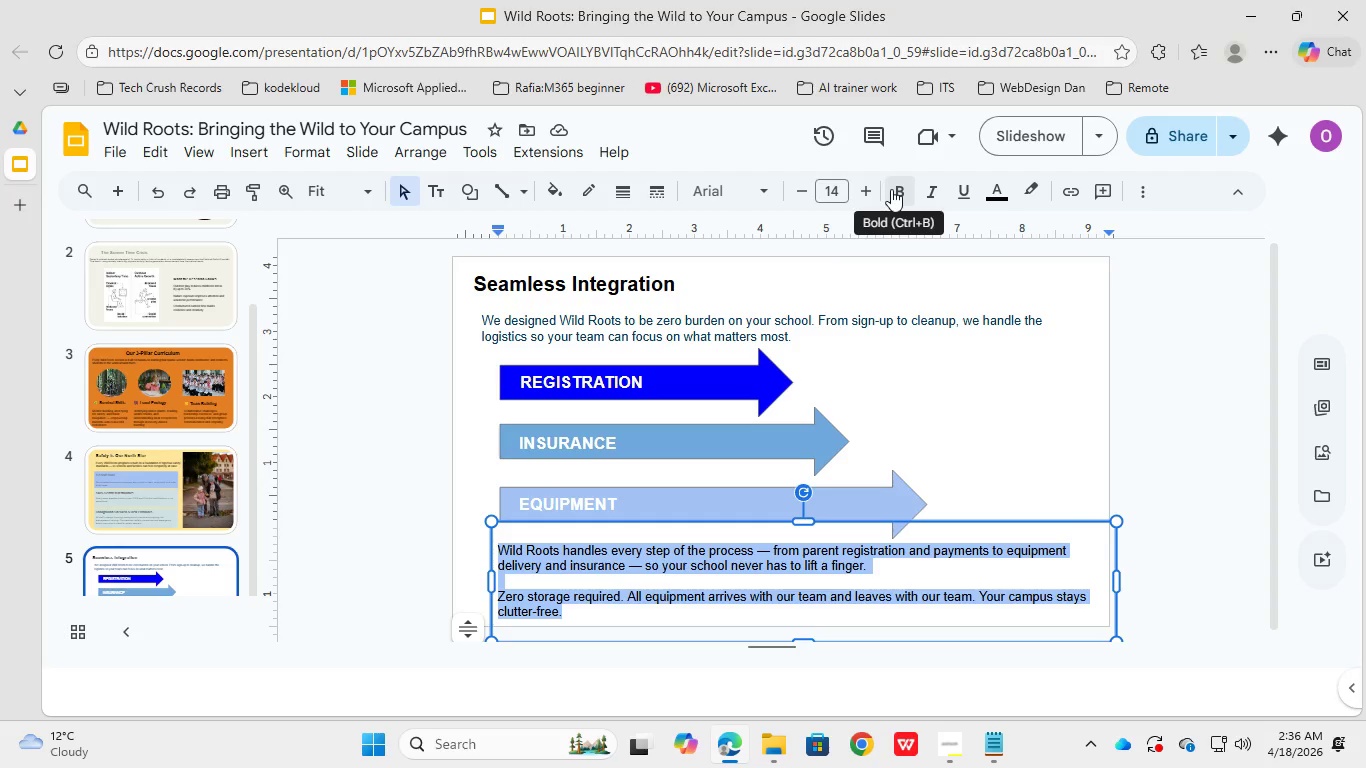 
left_click([894, 189])
 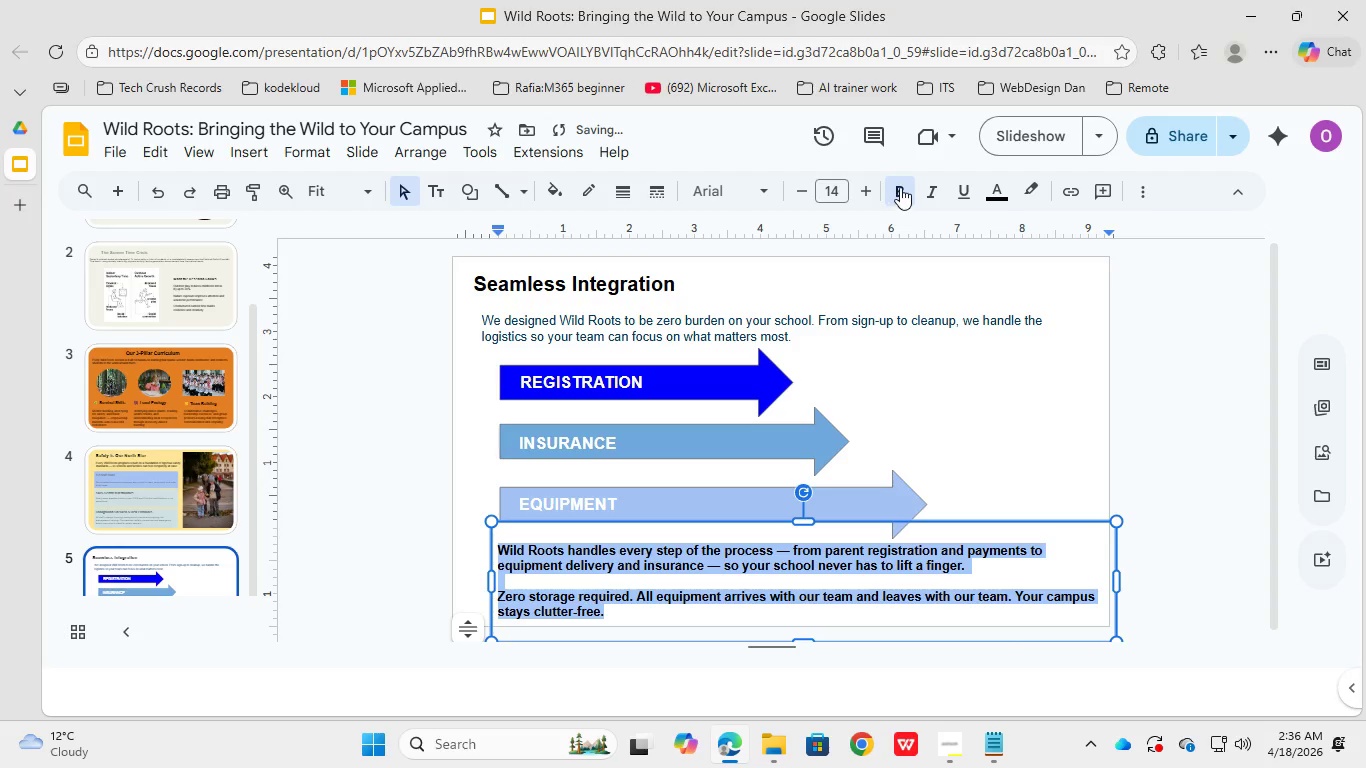 
left_click([903, 184])
 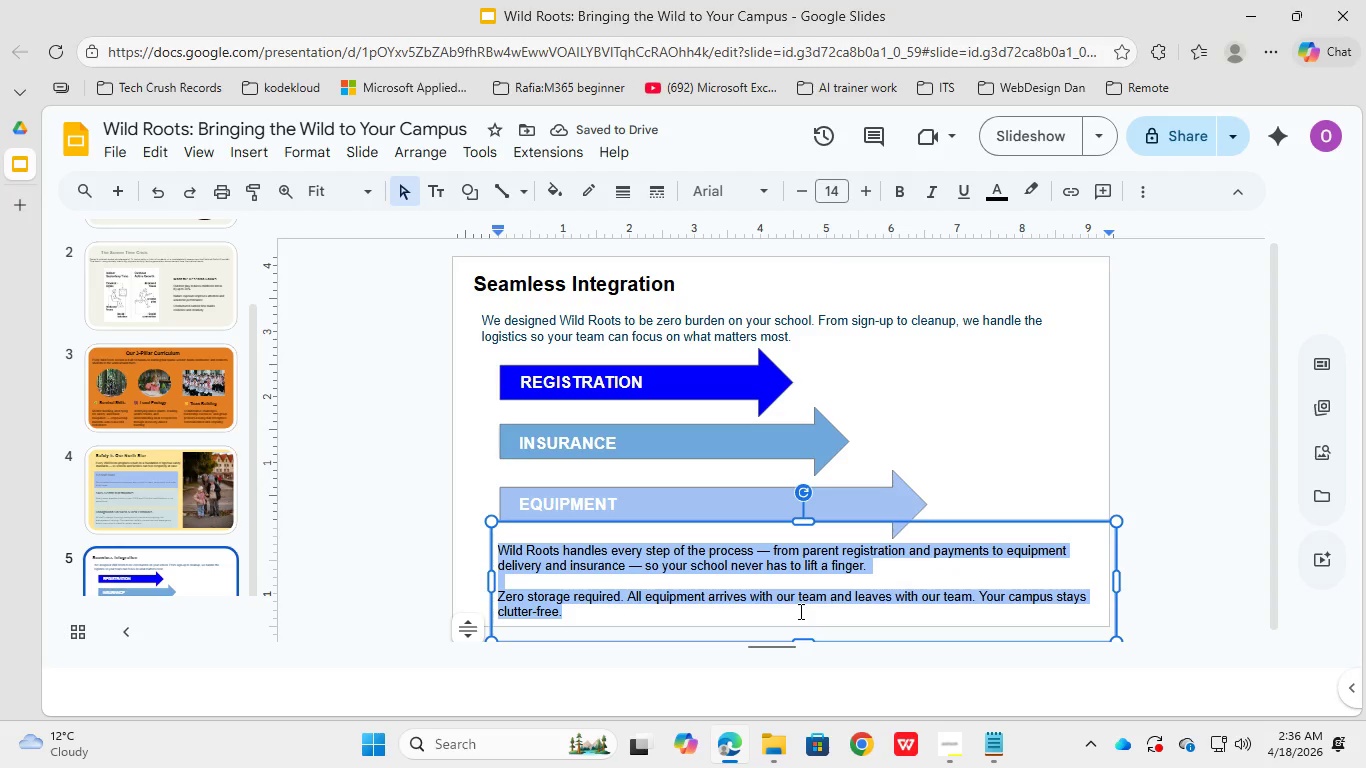 
wait(5.77)
 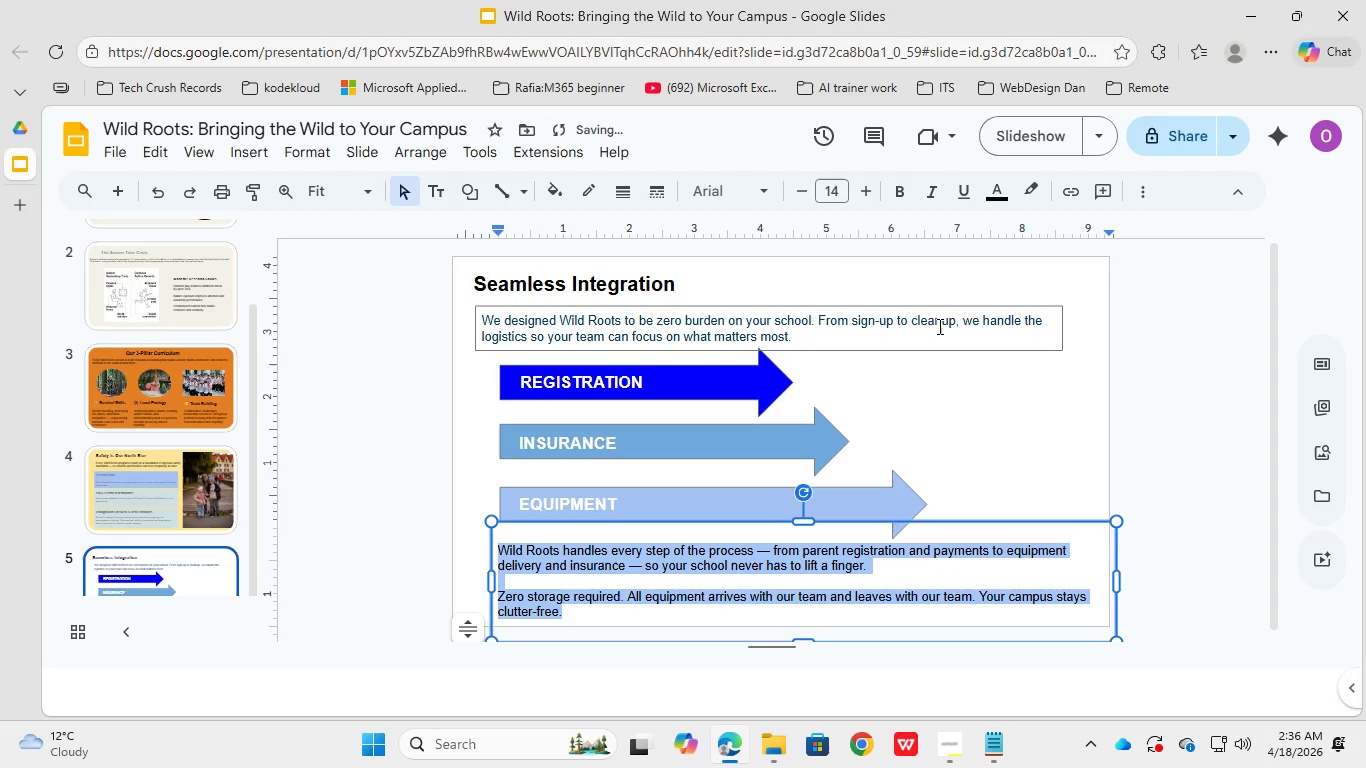 
left_click([1076, 524])
 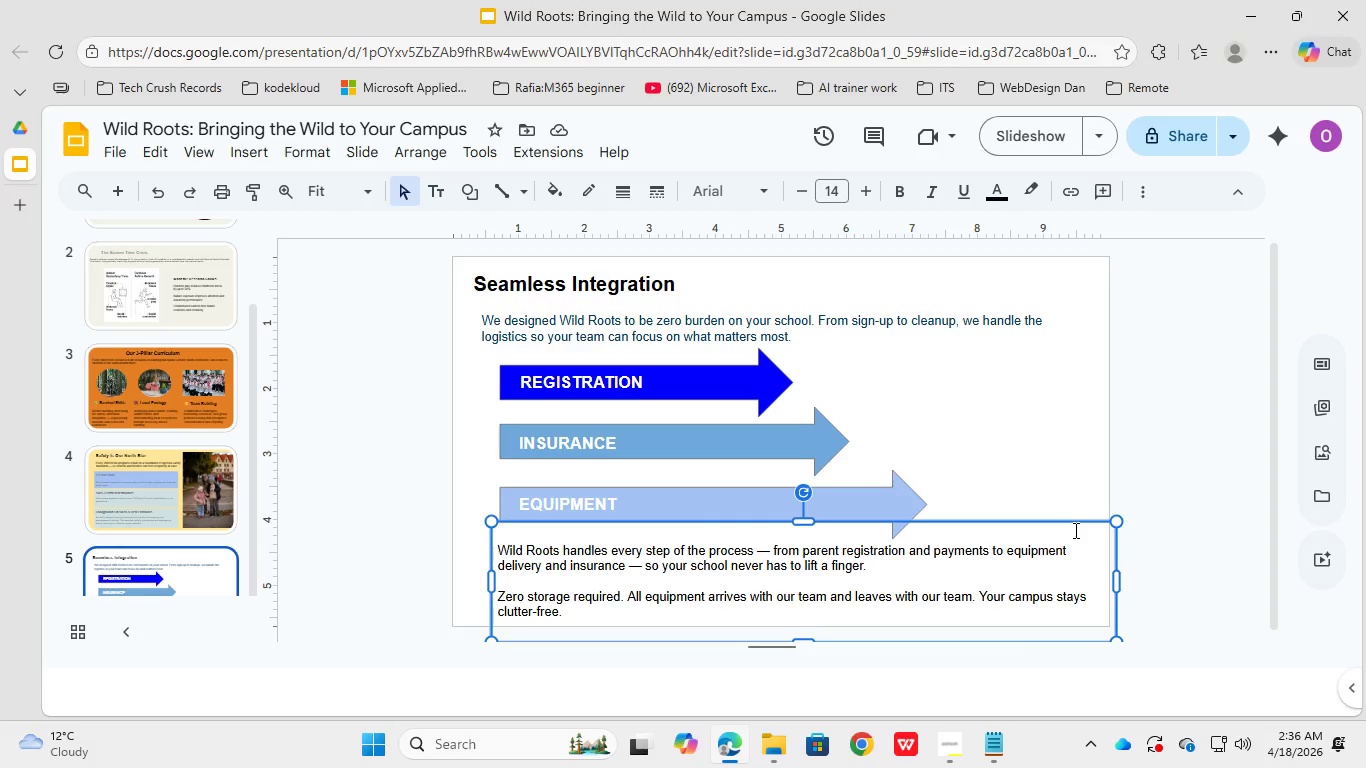 
left_click([1074, 530])
 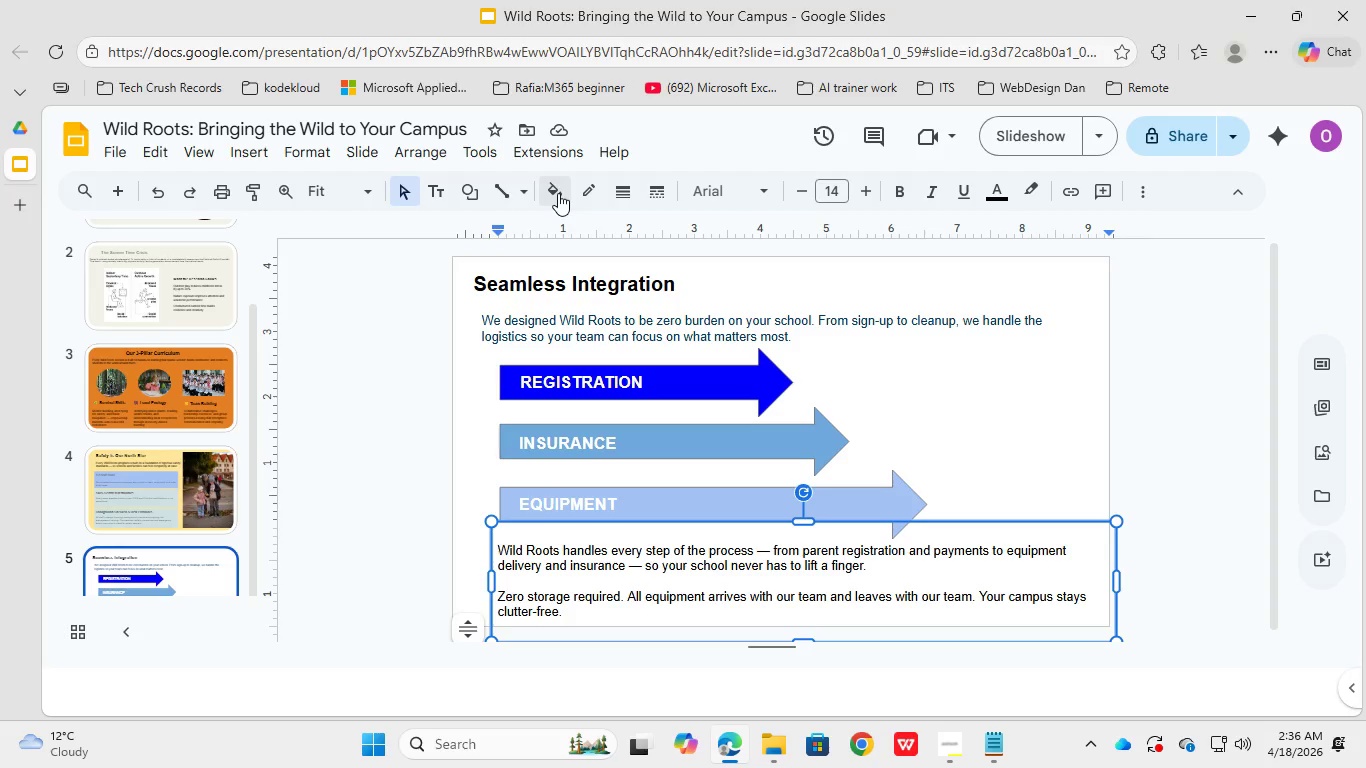 
left_click([558, 193])
 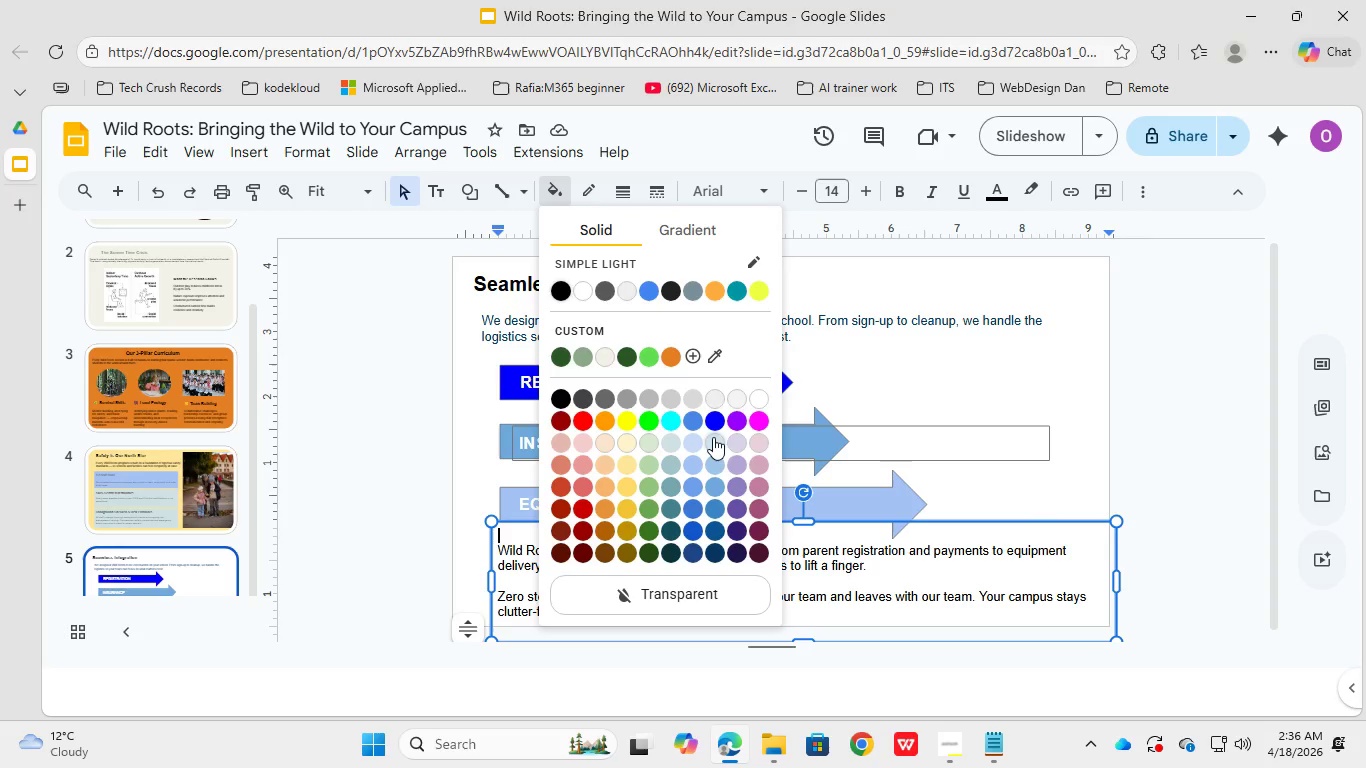 
left_click([712, 457])
 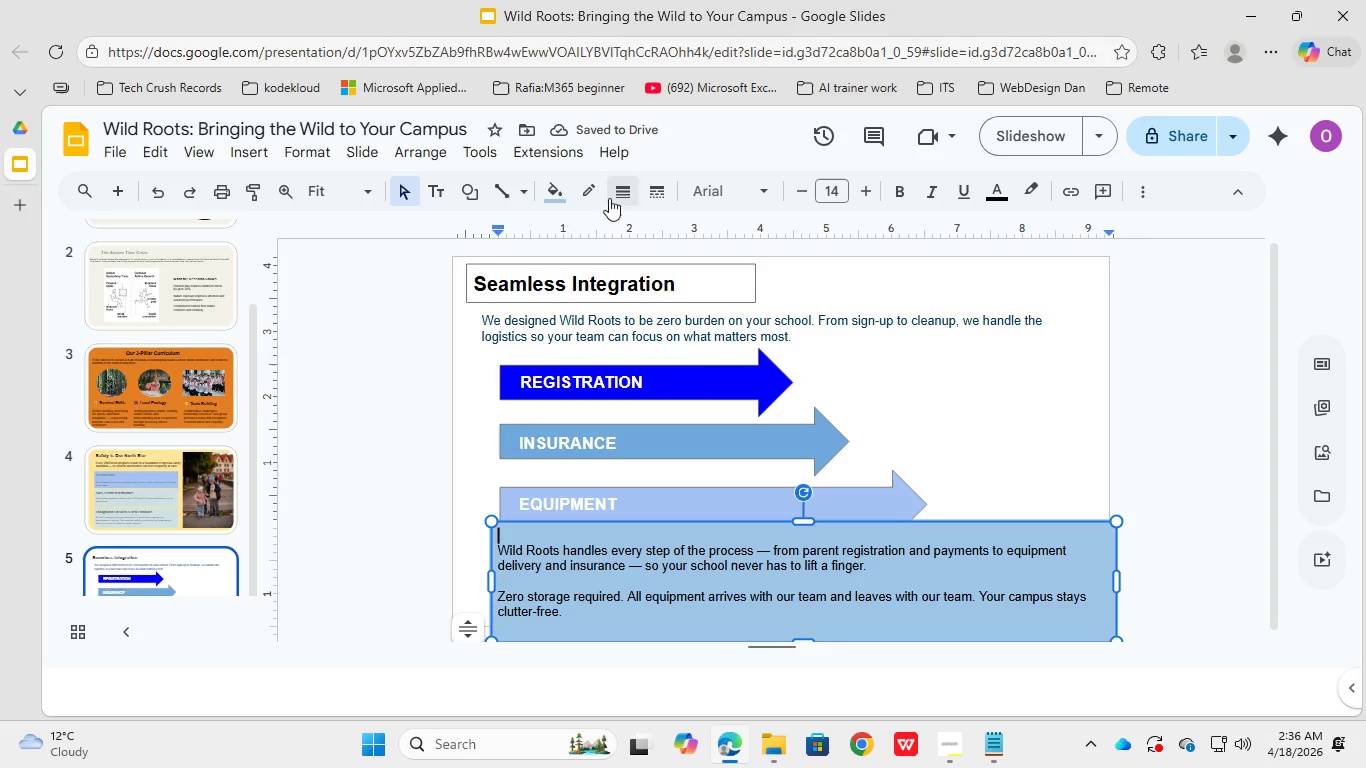 
left_click([560, 194])
 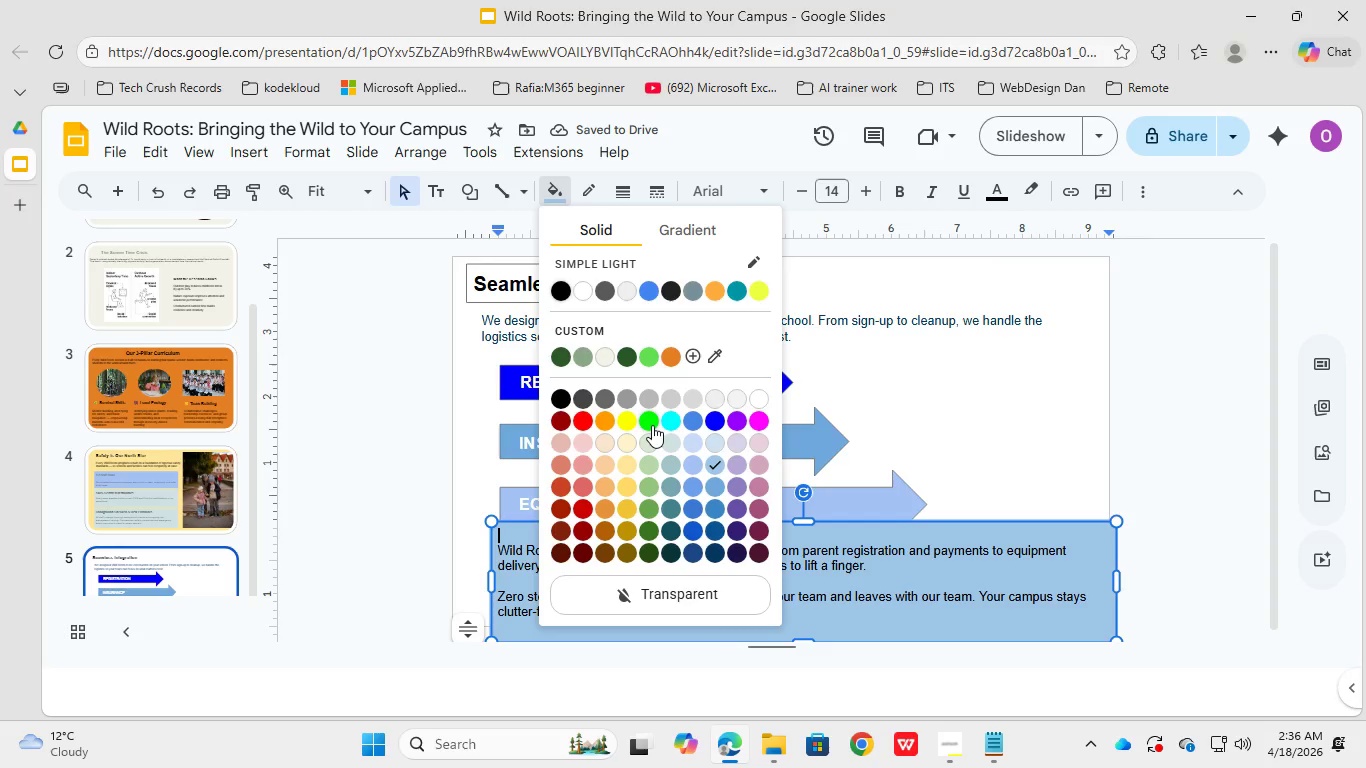 
left_click([652, 425])
 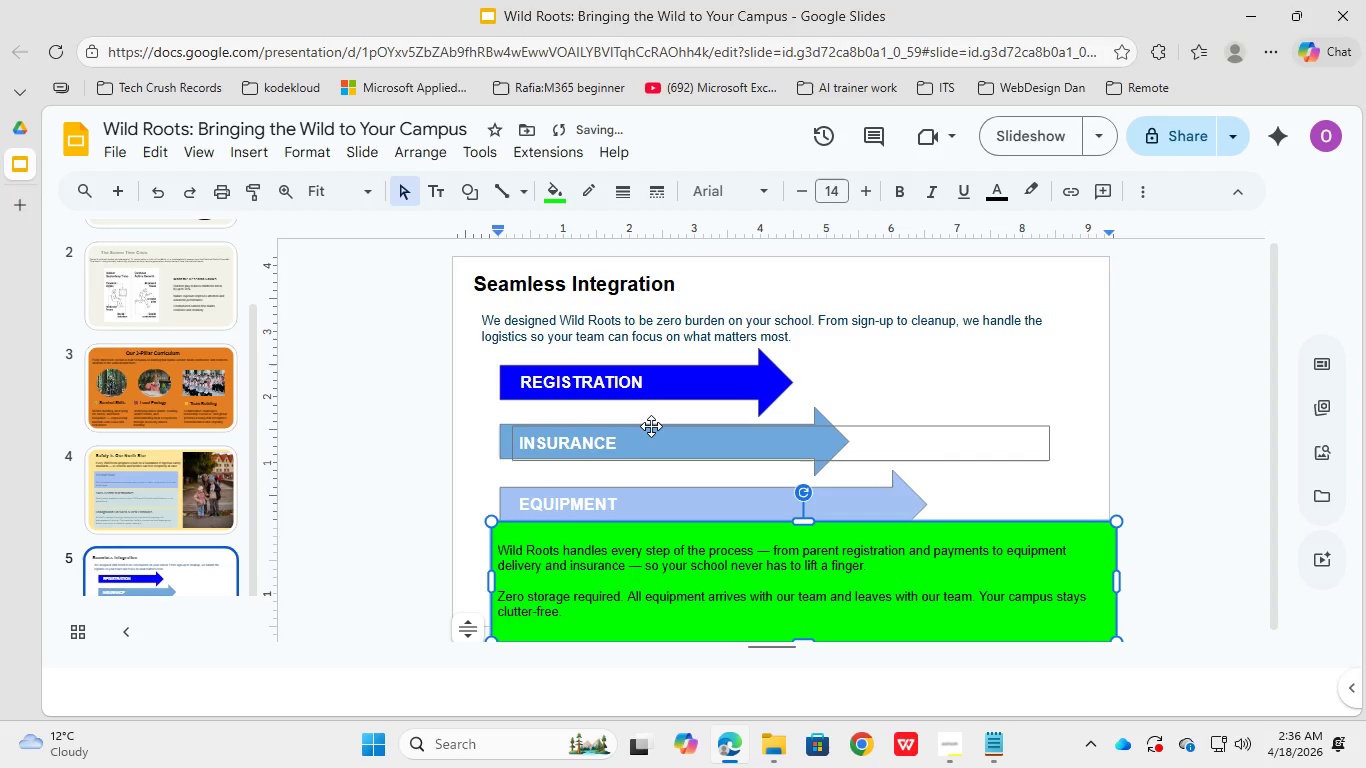 
key(Control+ControlLeft)
 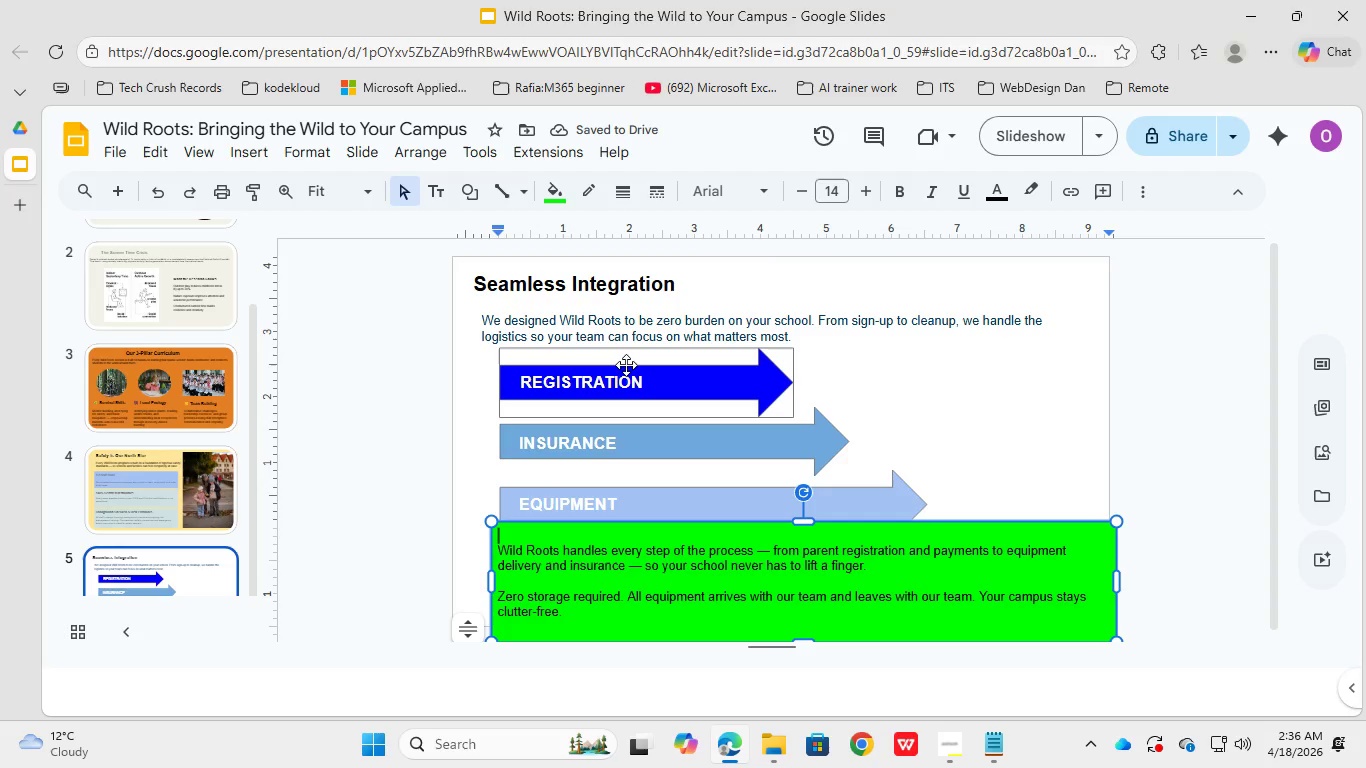 
hold_key(key=ControlLeft, duration=1.45)
 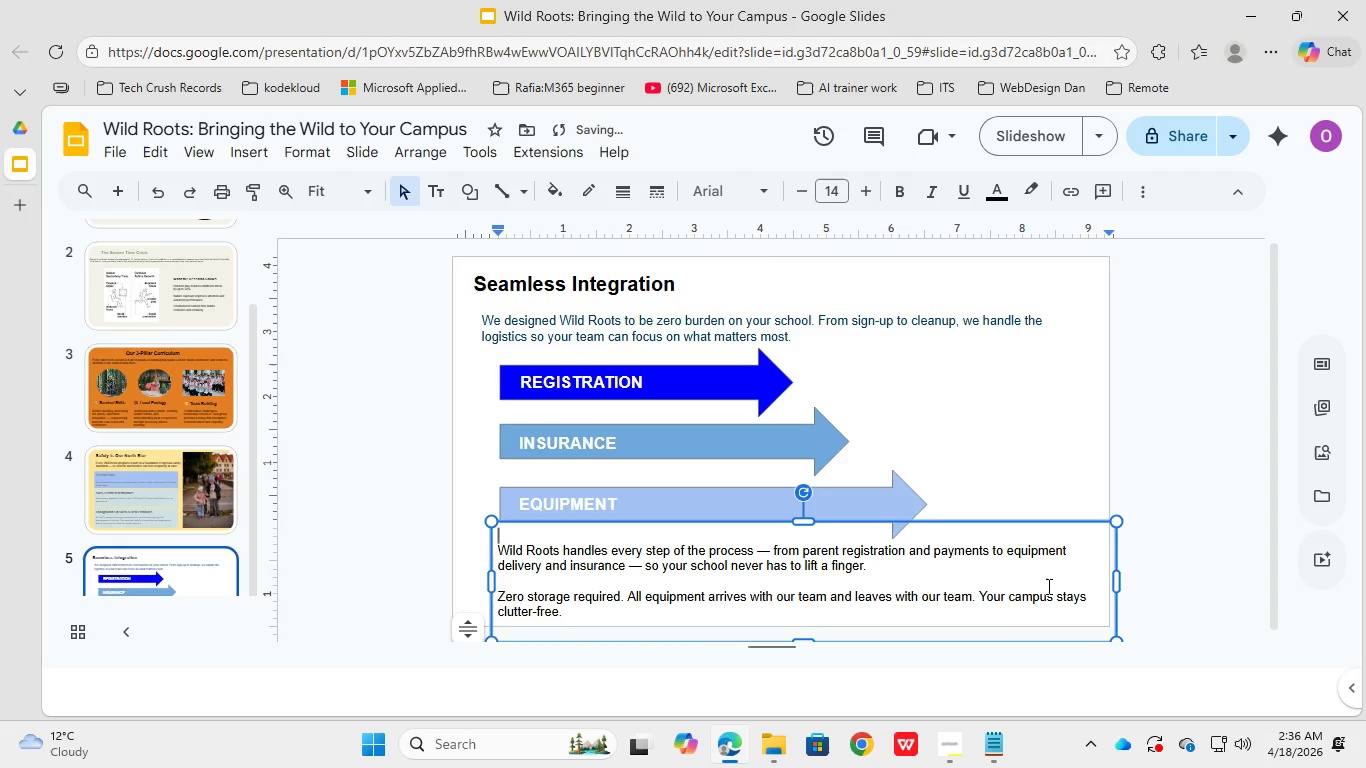 
hold_key(key=Z, duration=0.47)
 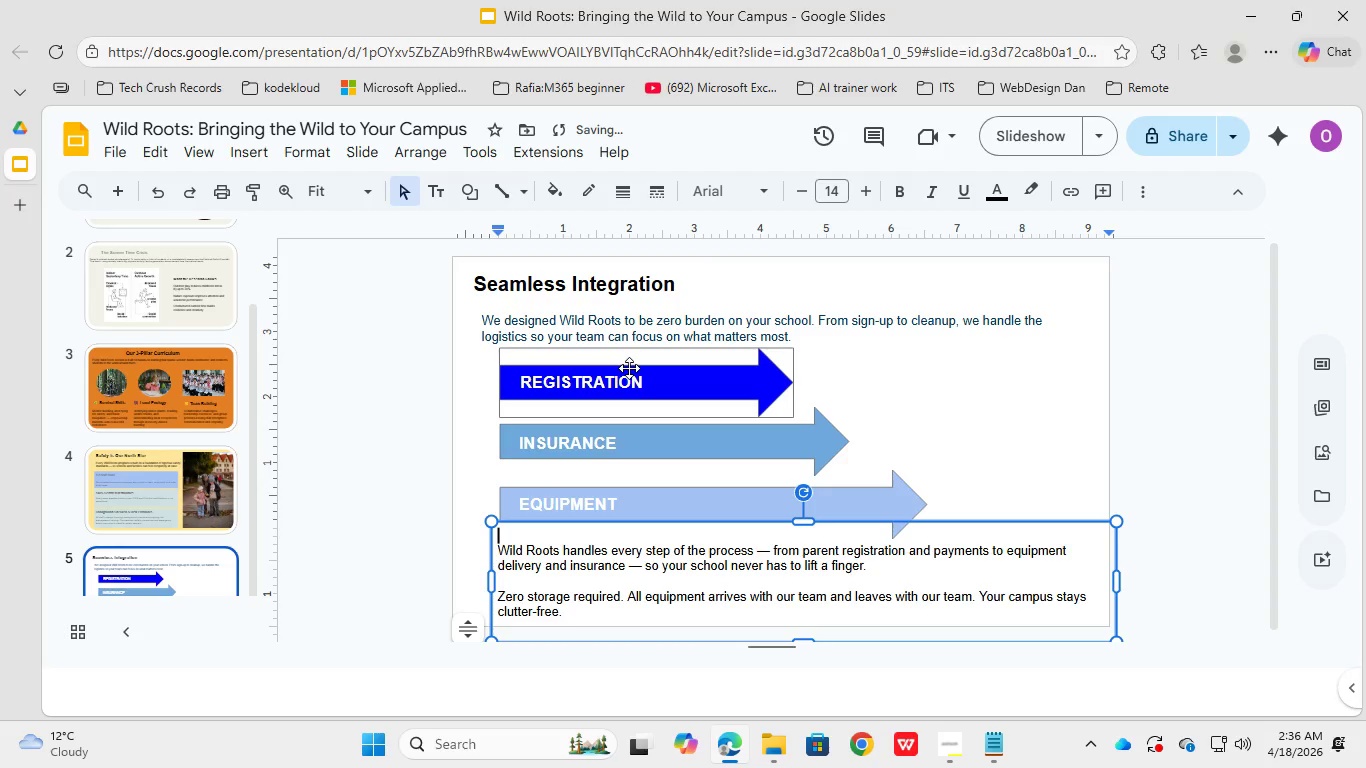 
hold_key(key=Z, duration=0.83)
 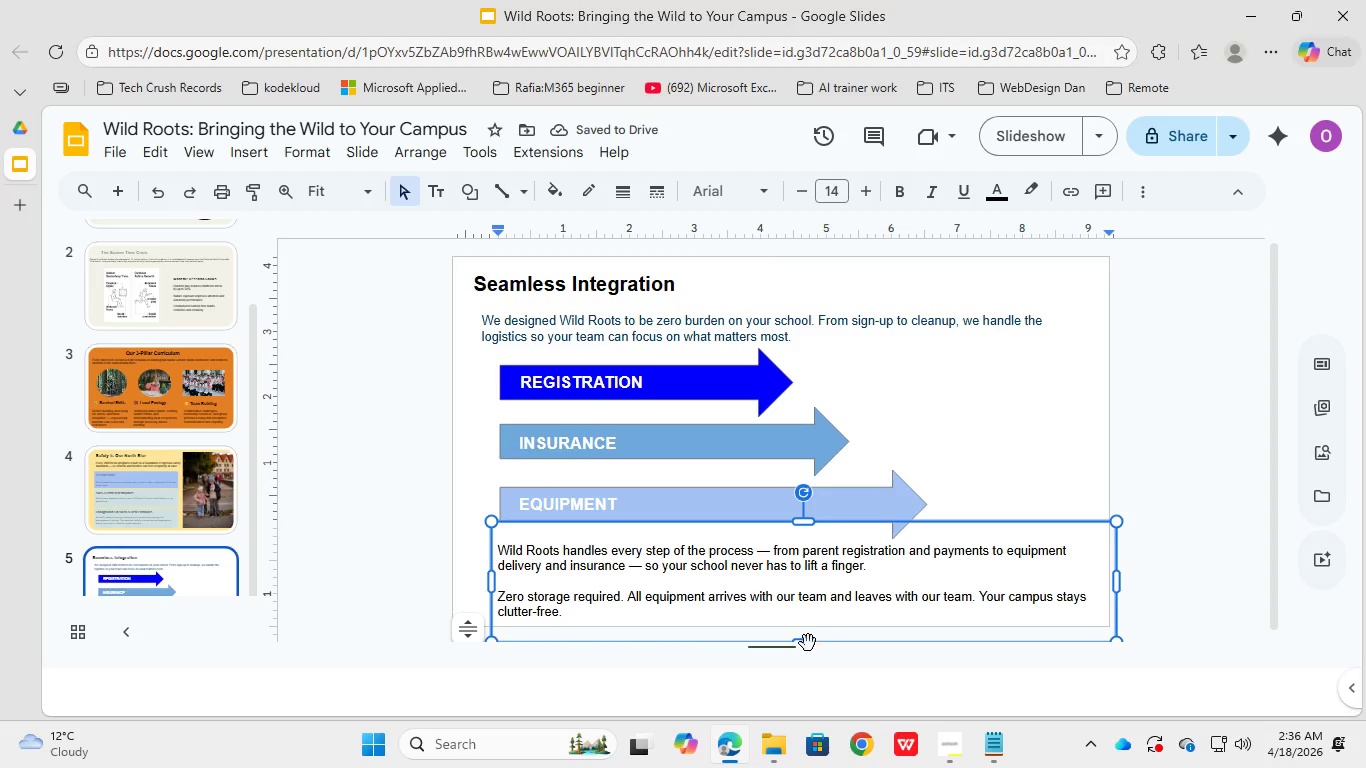 
scroll: coordinate [833, 573], scroll_direction: down, amount: 1.0
 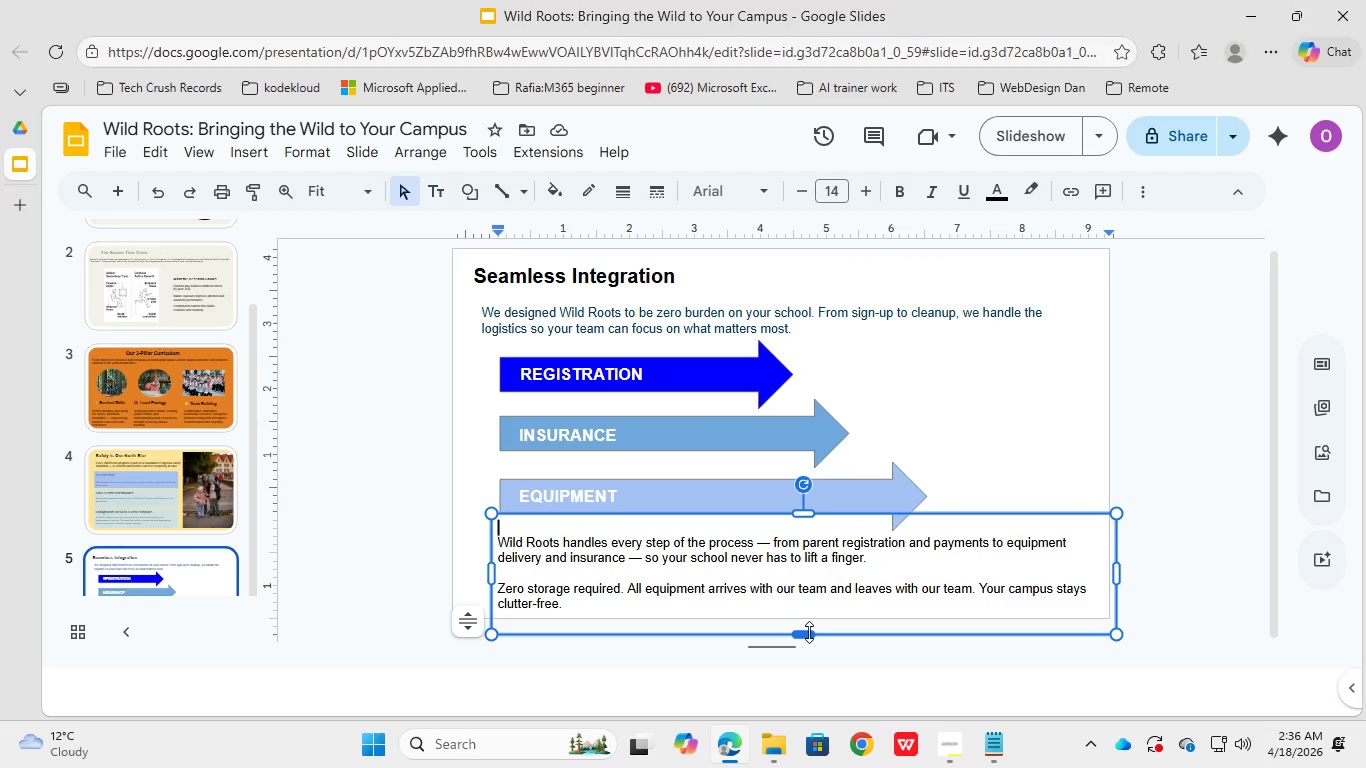 
left_click_drag(start_coordinate=[804, 636], to_coordinate=[809, 605])
 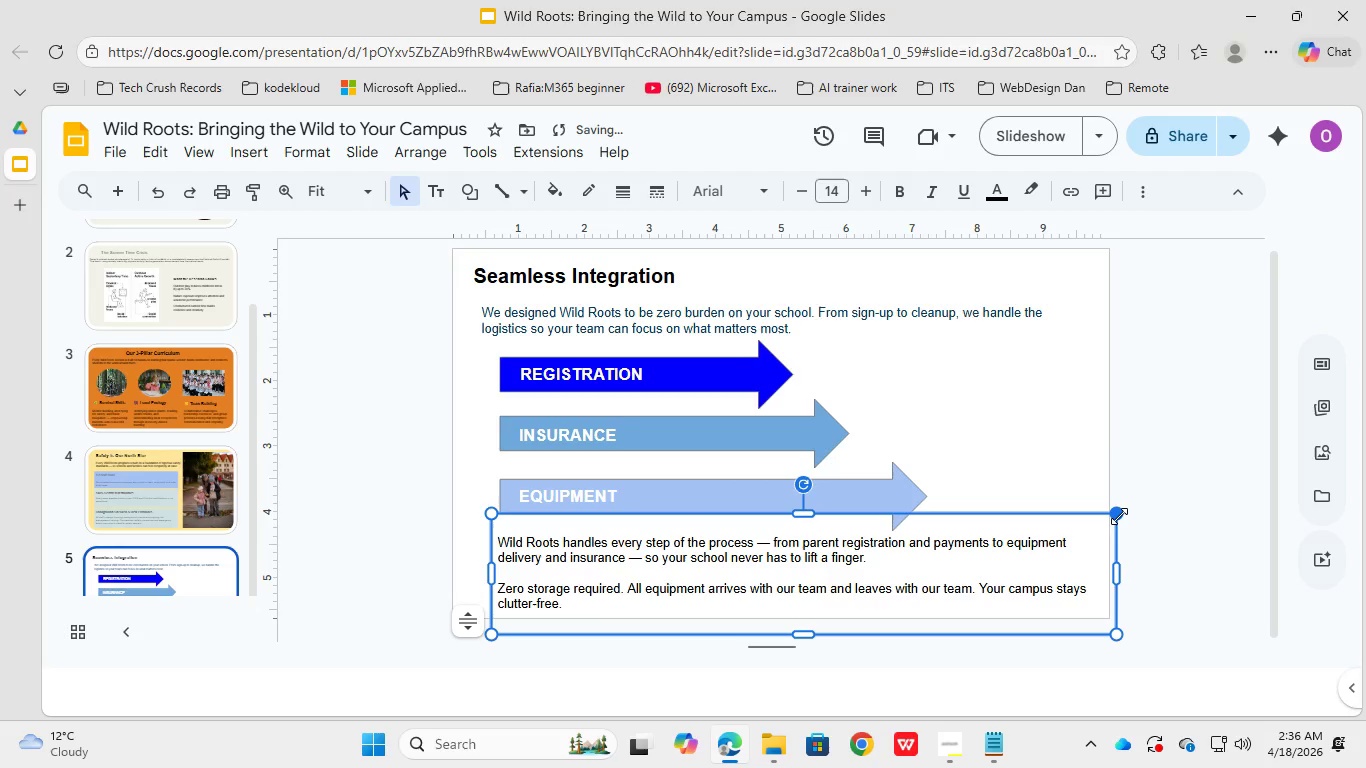 
left_click_drag(start_coordinate=[1119, 516], to_coordinate=[1088, 530])
 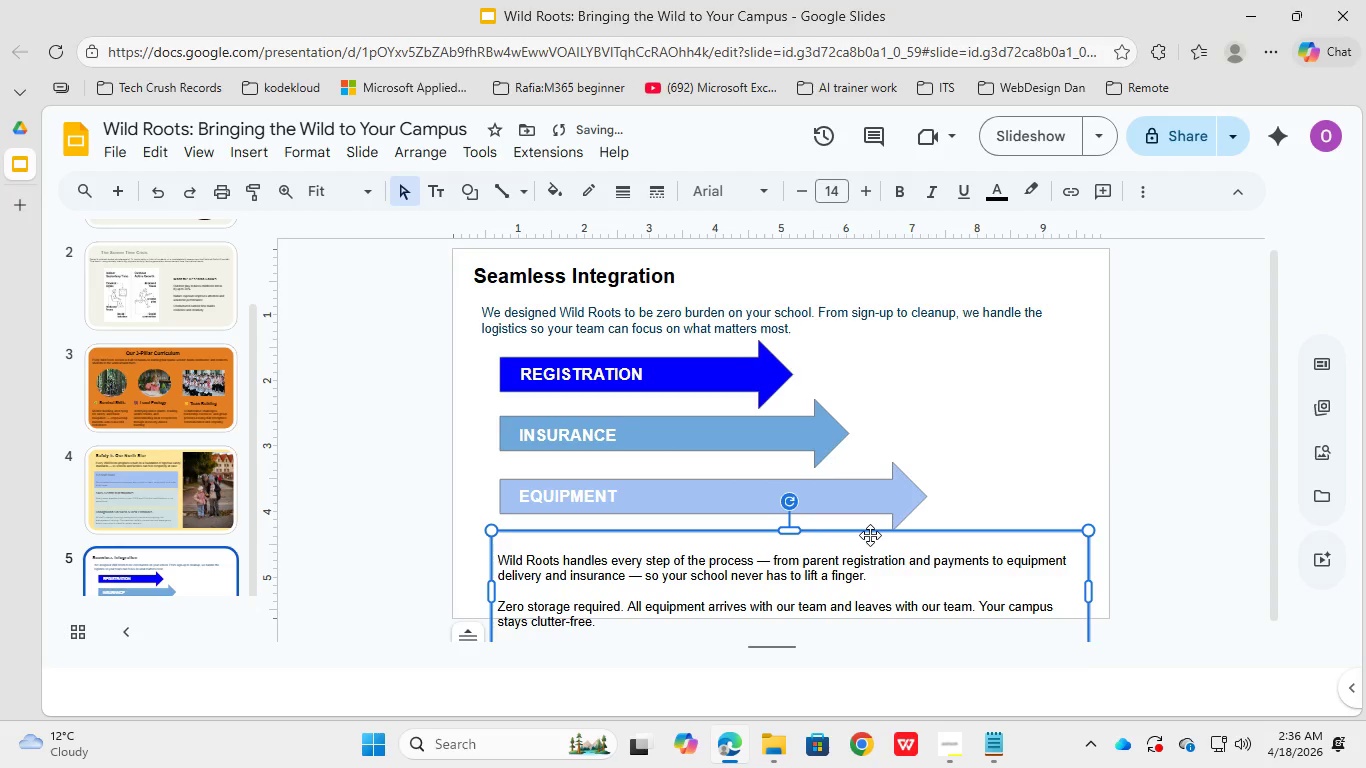 
left_click_drag(start_coordinate=[870, 534], to_coordinate=[870, 519])
 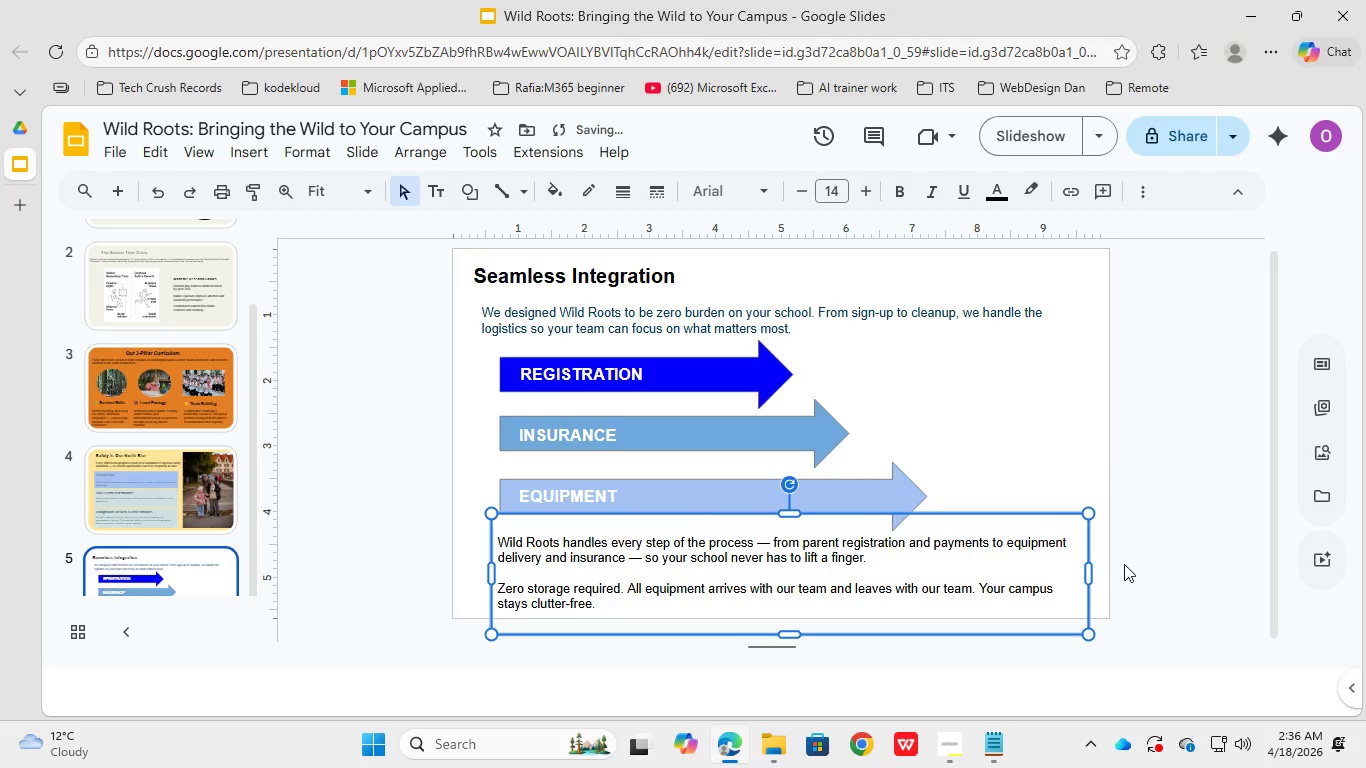 
left_click([1158, 525])
 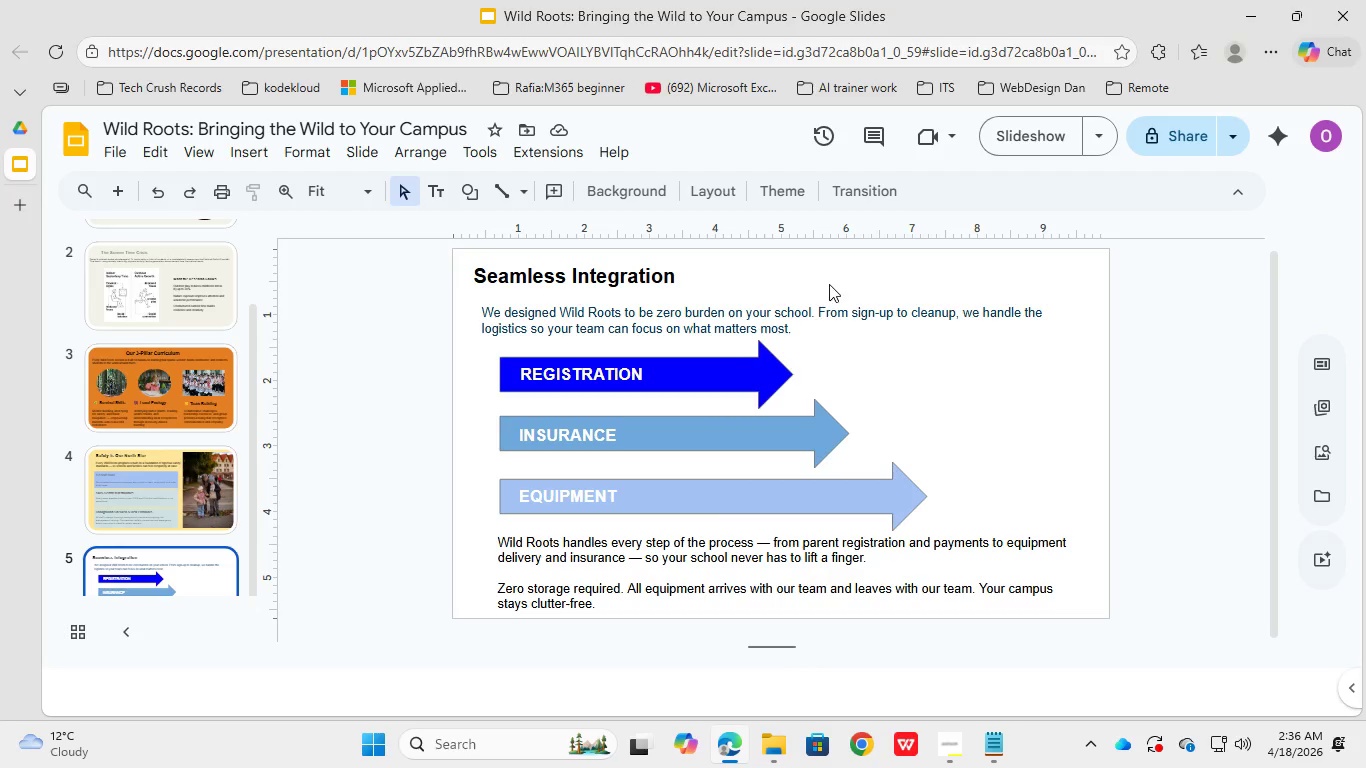 
left_click([827, 281])
 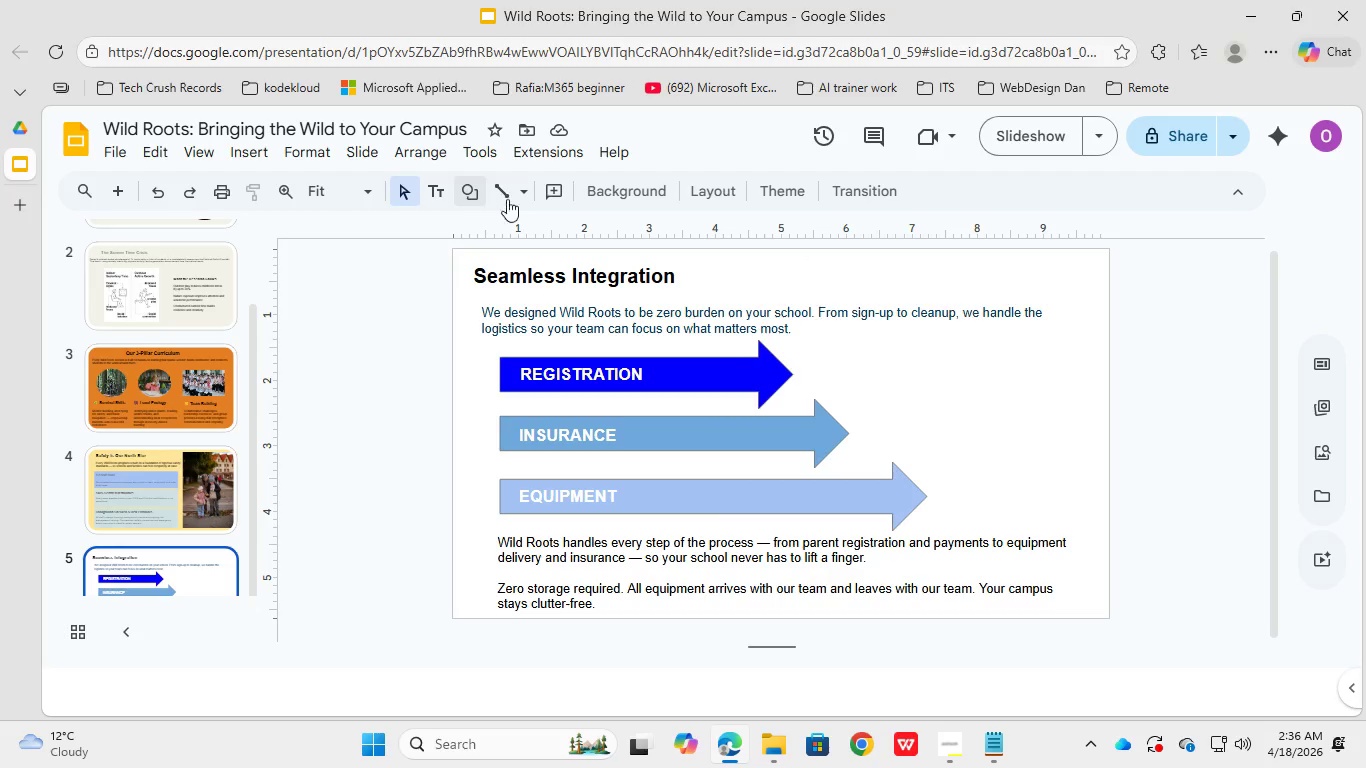 
left_click([601, 191])
 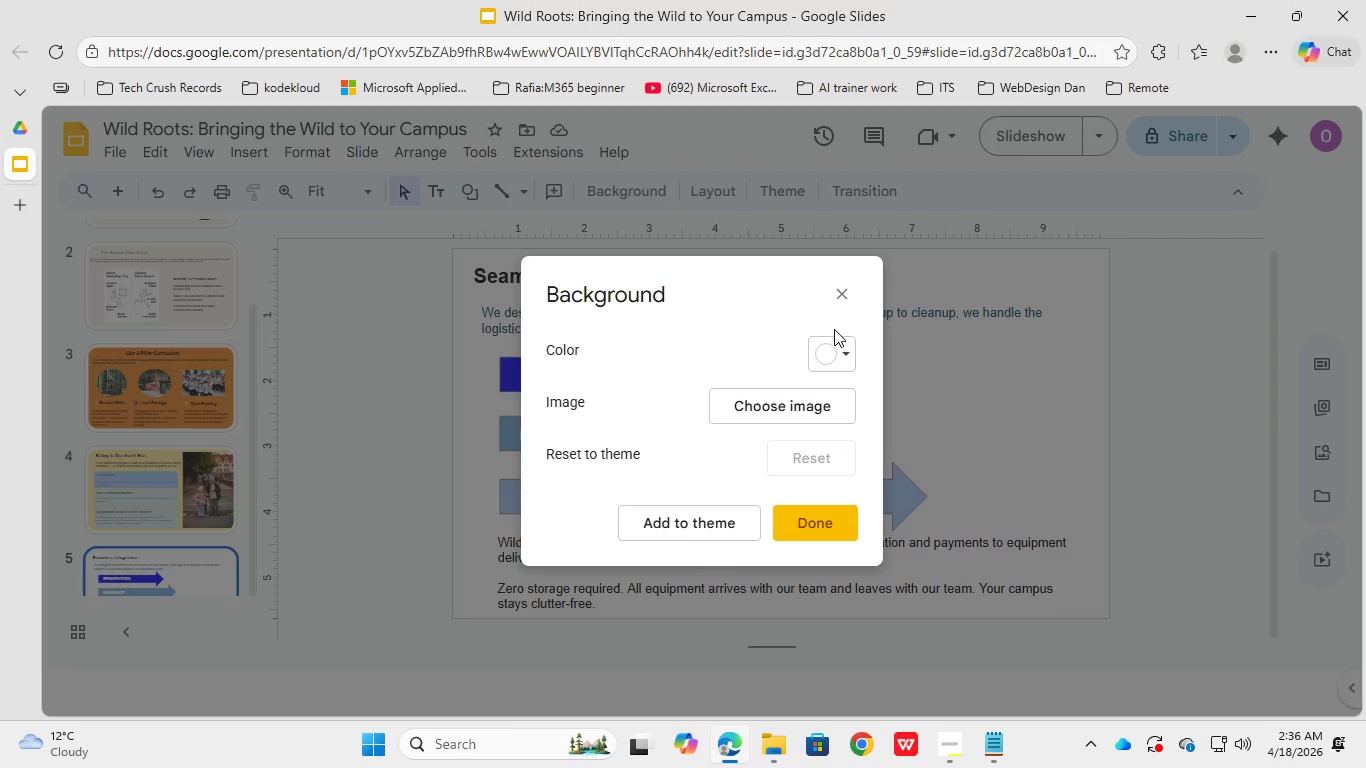 
double_click([849, 363])
 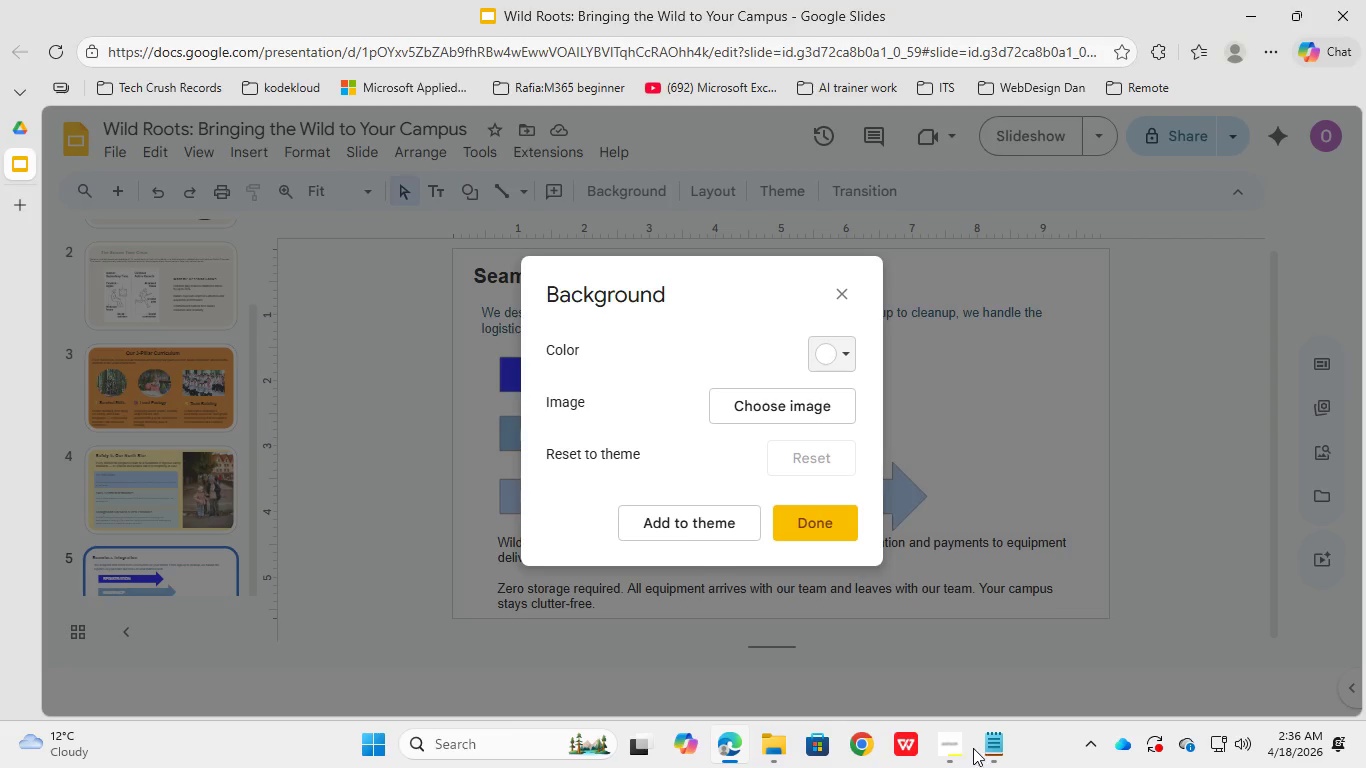 
left_click([979, 753])
 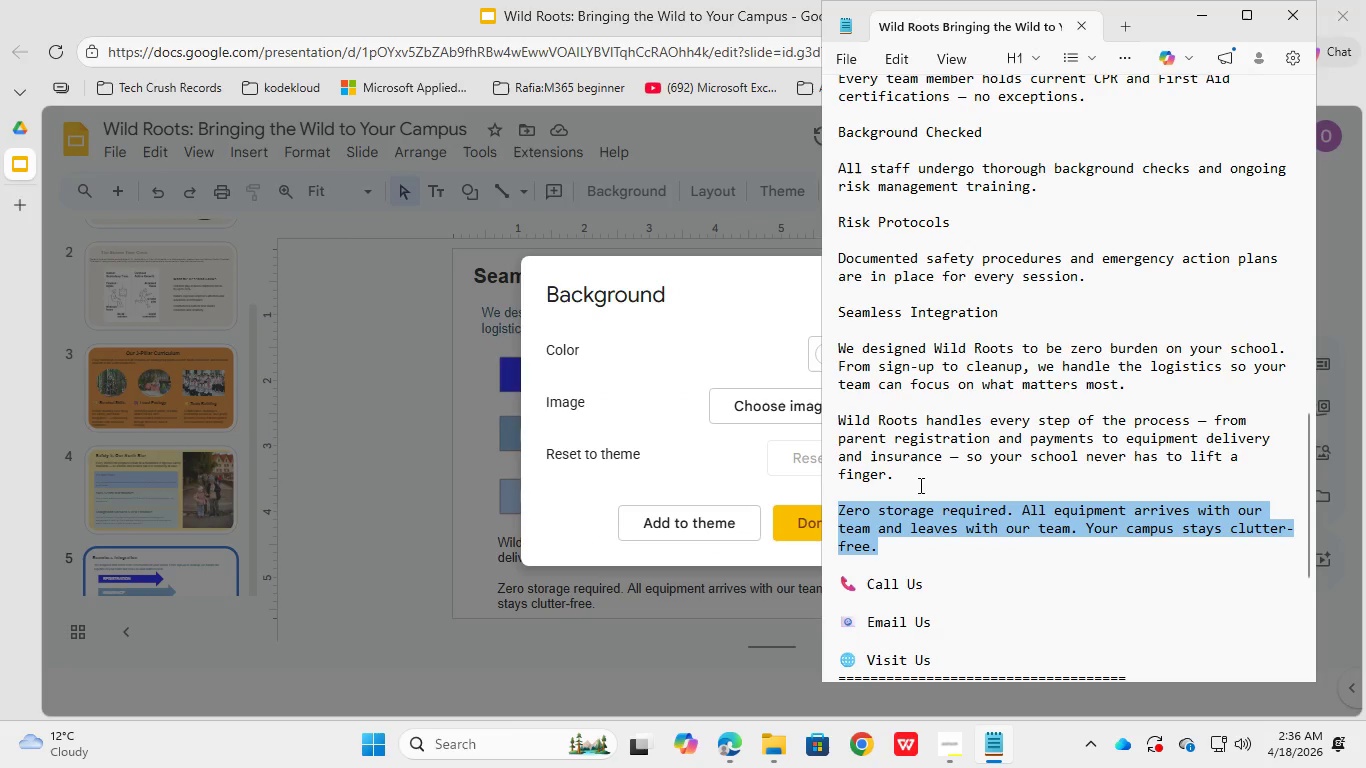 
scroll: coordinate [974, 594], scroll_direction: down, amount: 8.0
 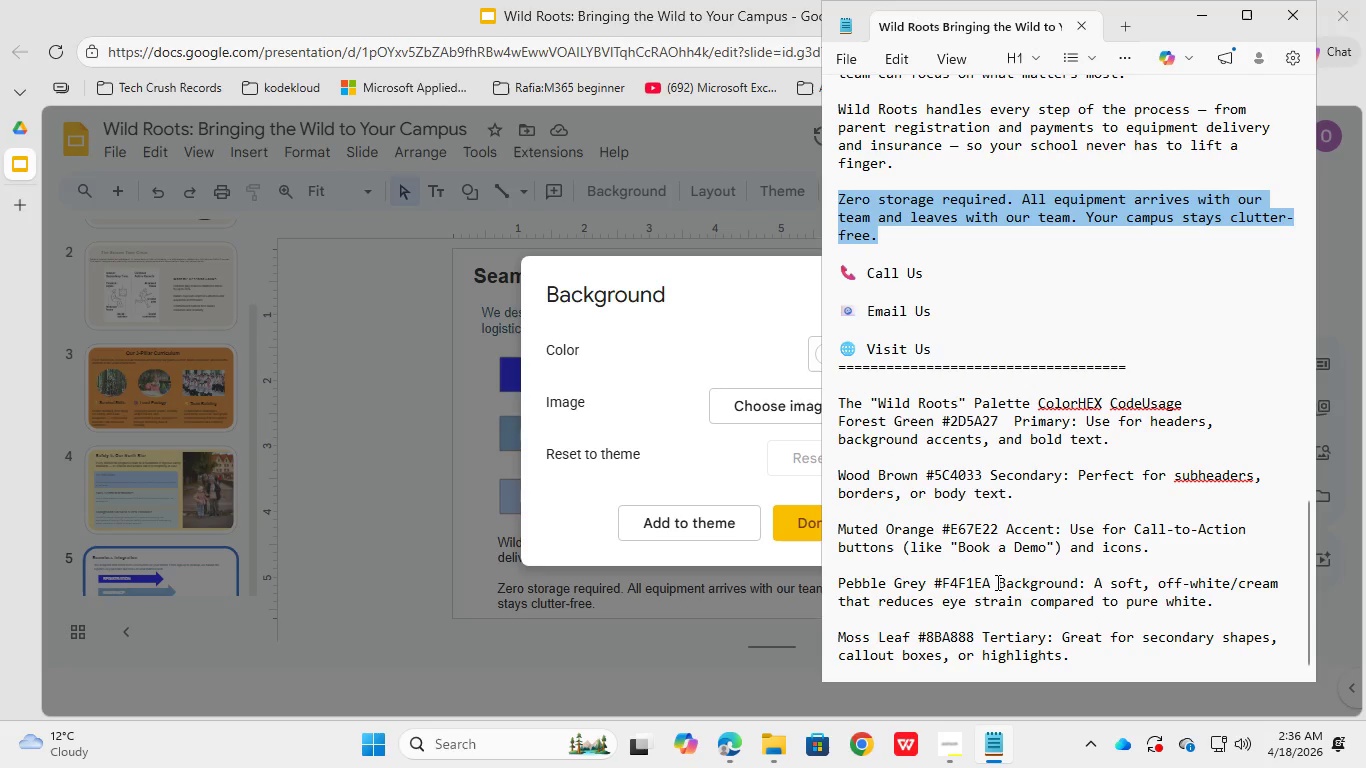 
left_click_drag(start_coordinate=[990, 582], to_coordinate=[936, 589])
 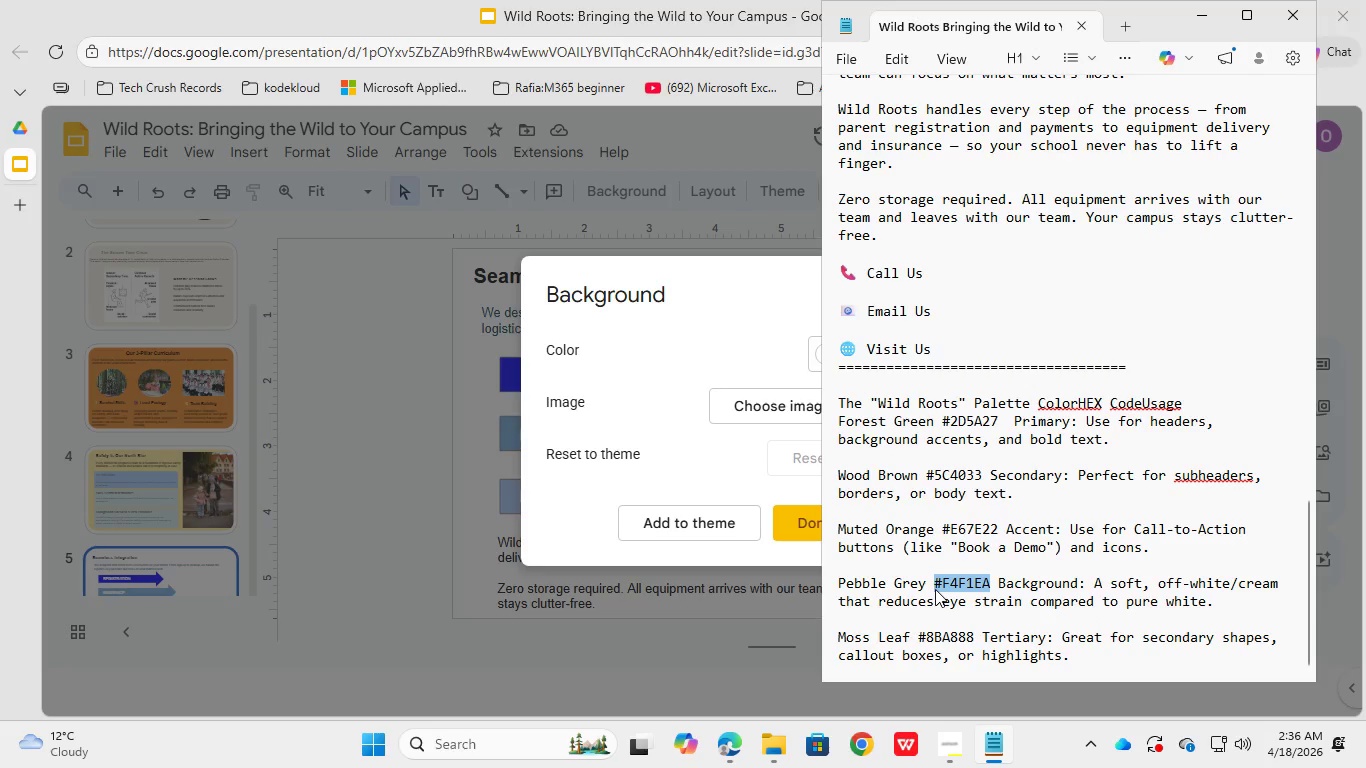 
key(Control+C)
 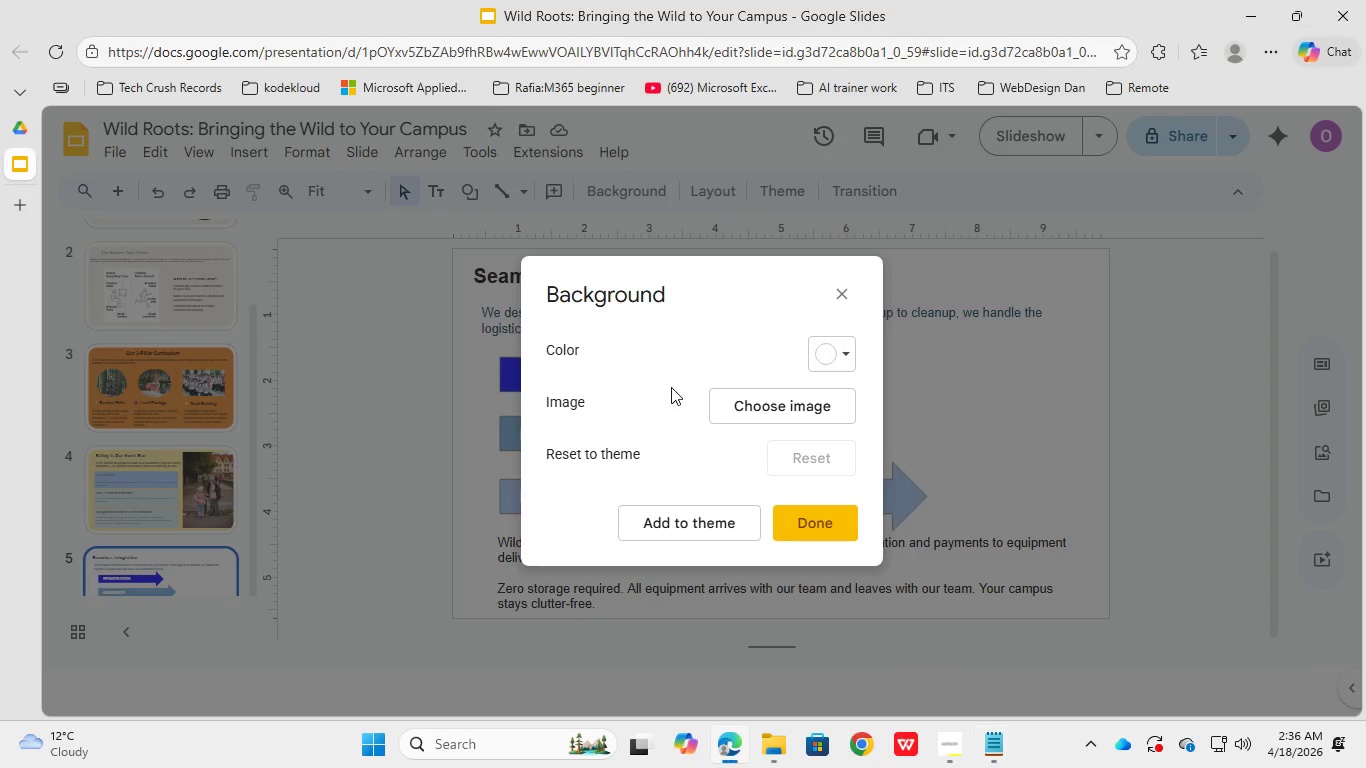 
key(Control+C)
 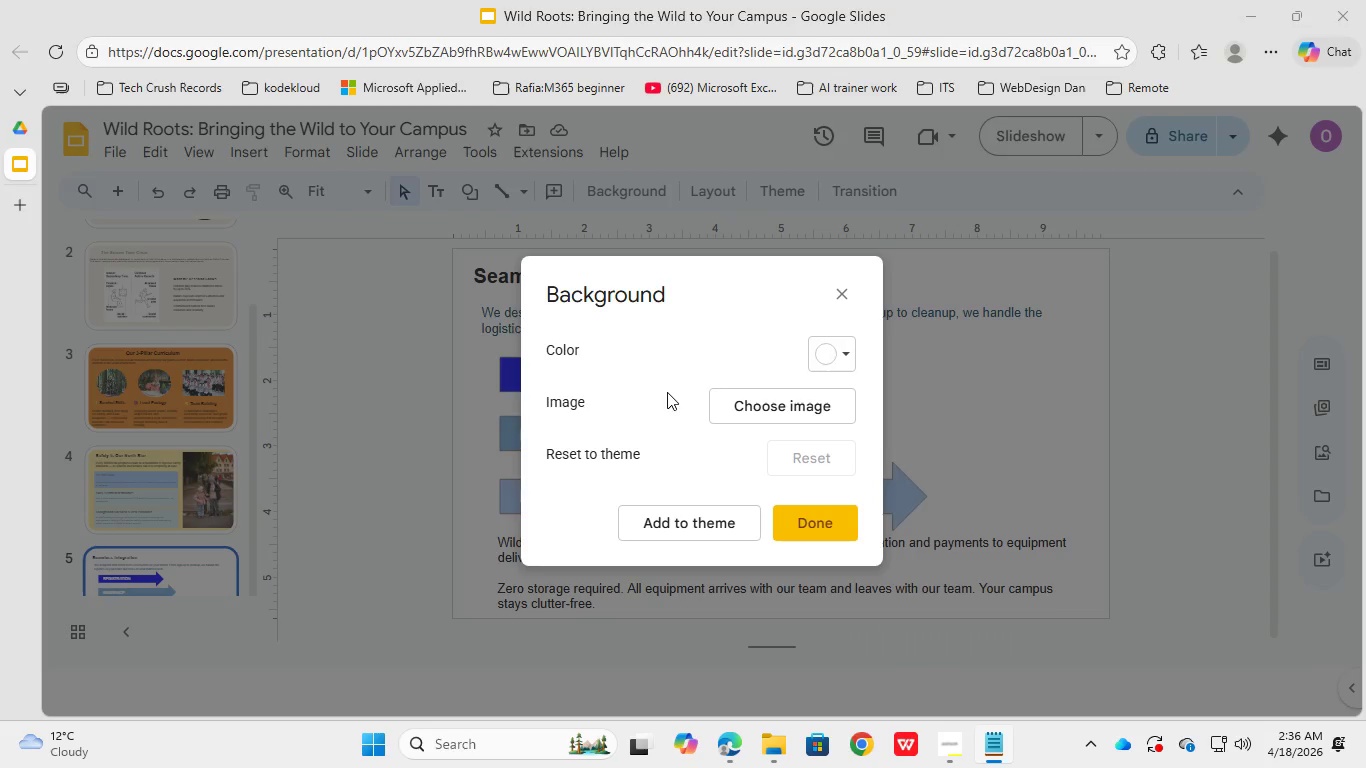 
left_click([667, 392])
 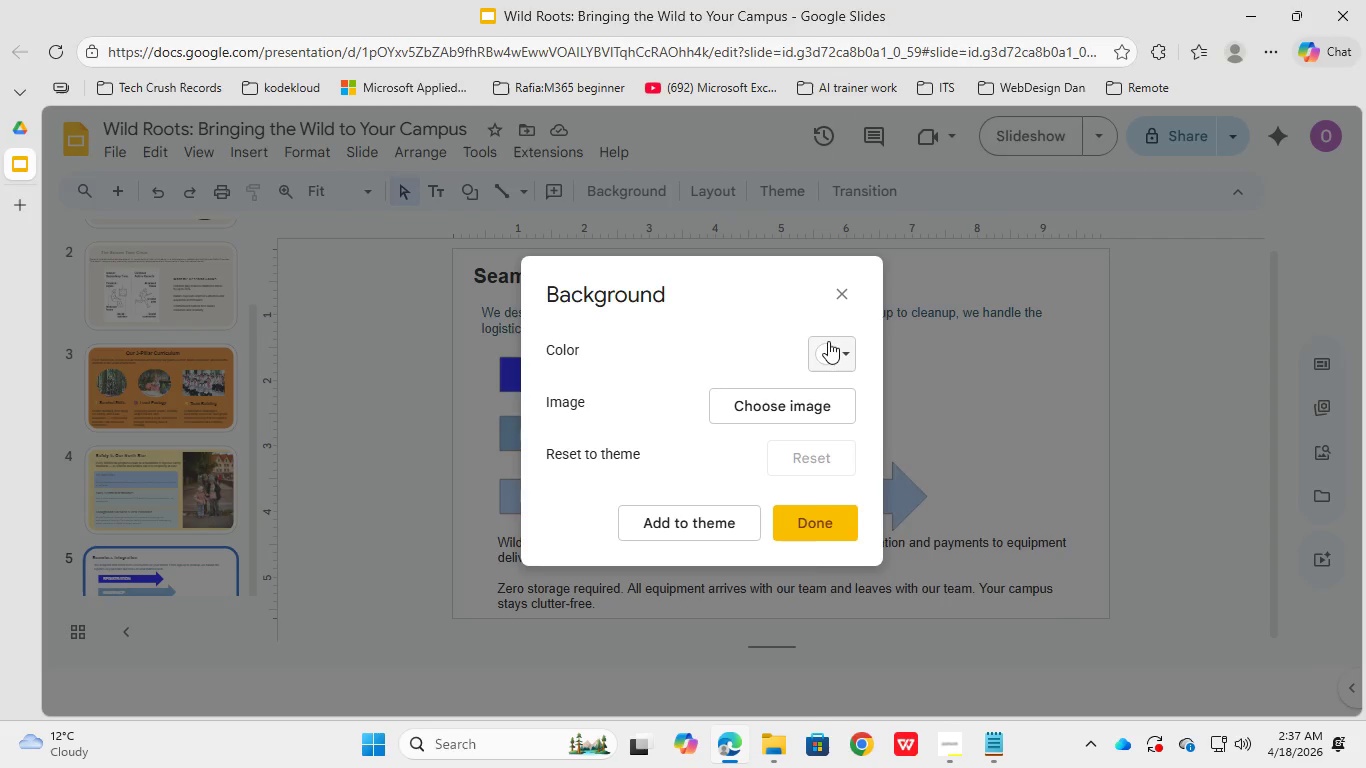 
left_click([828, 342])
 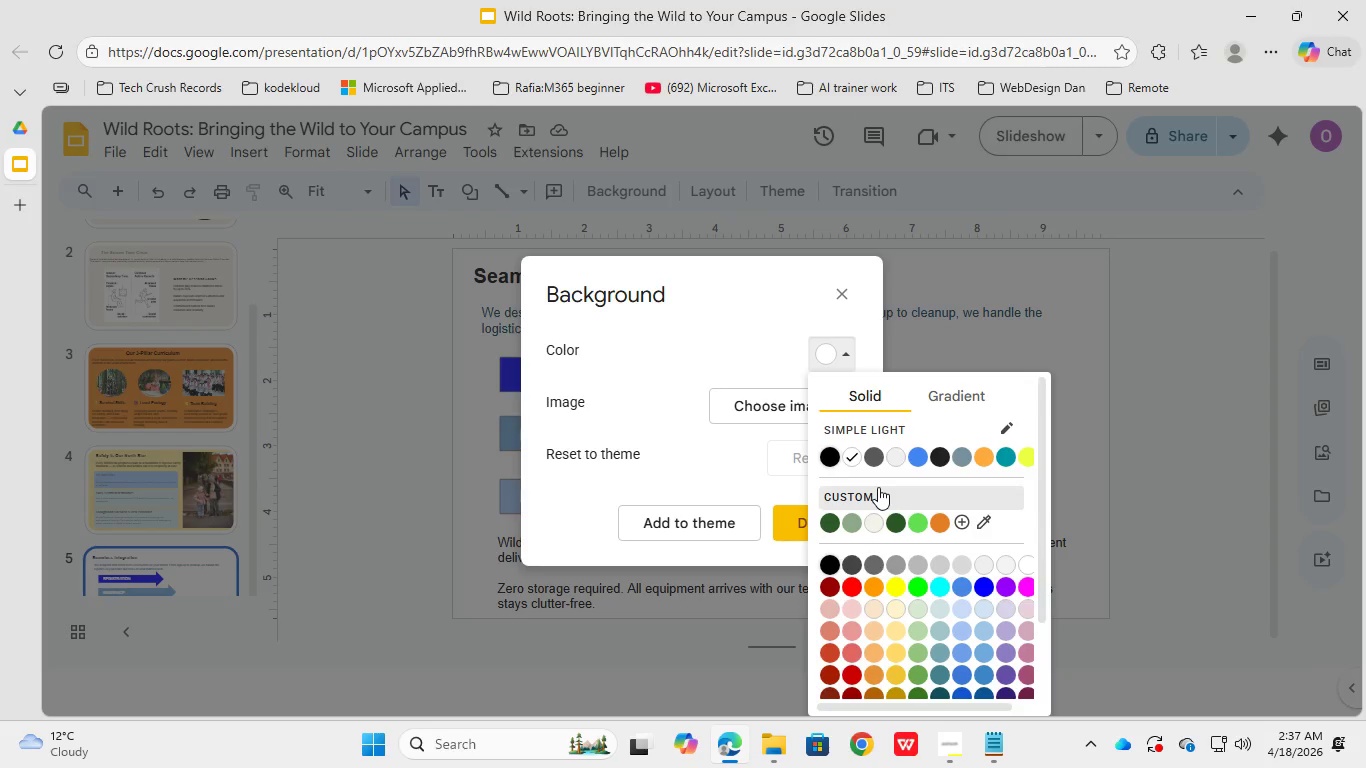 
left_click([878, 486])
 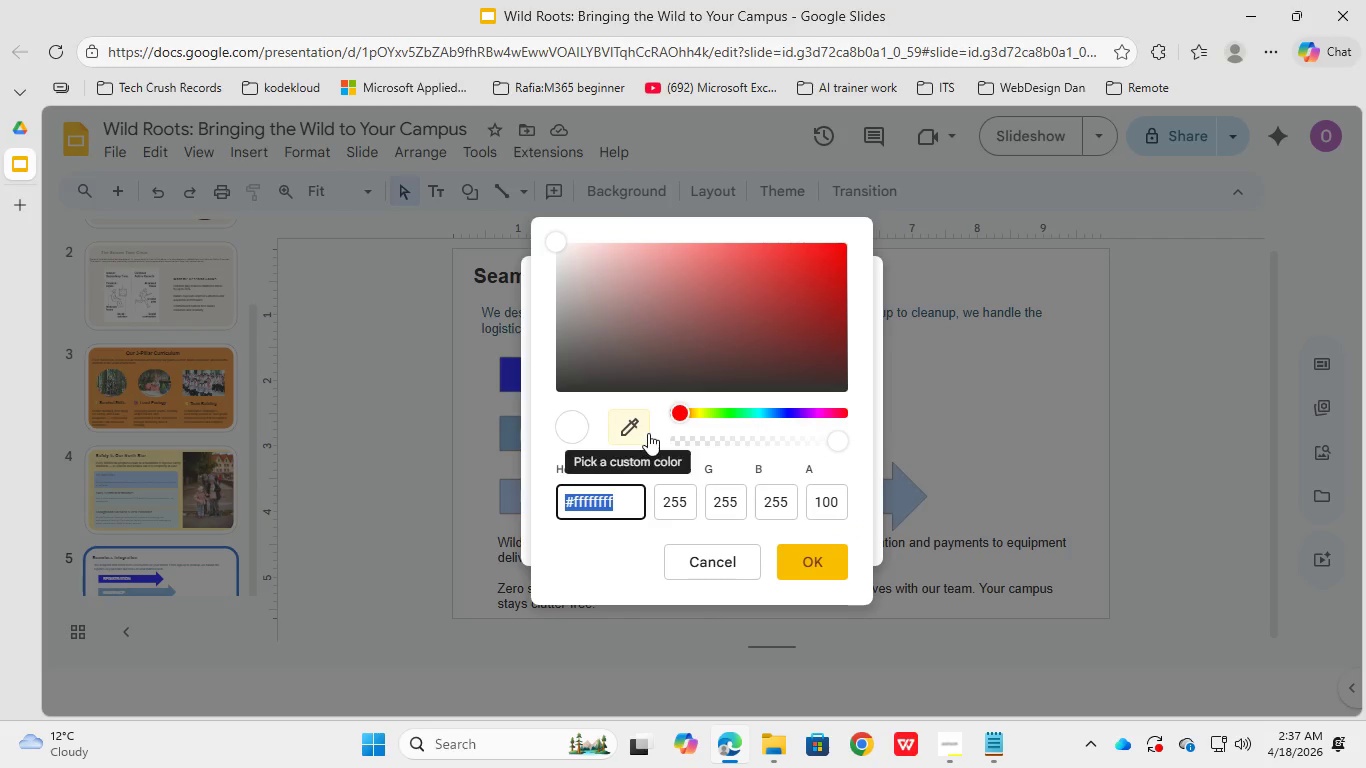 
hold_key(key=ControlLeft, duration=0.86)
 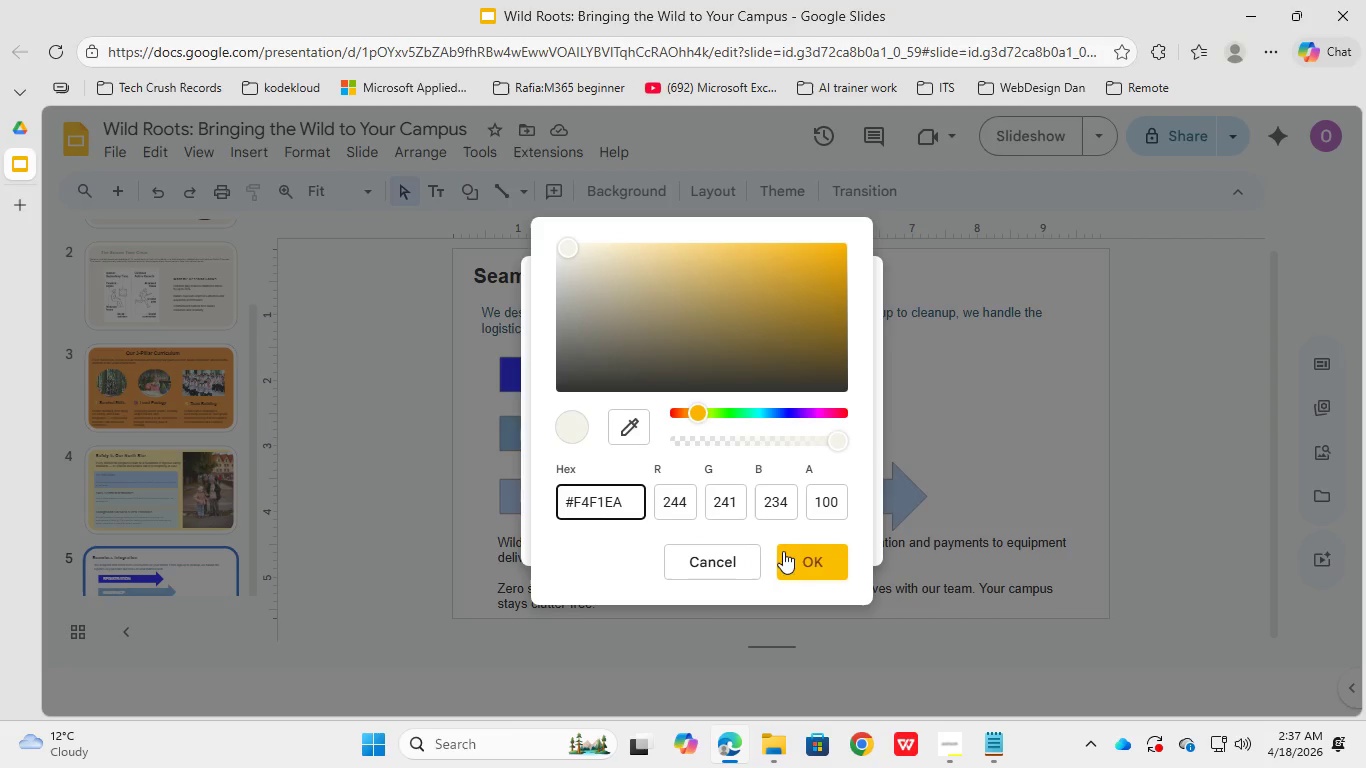 
left_click([825, 574])
 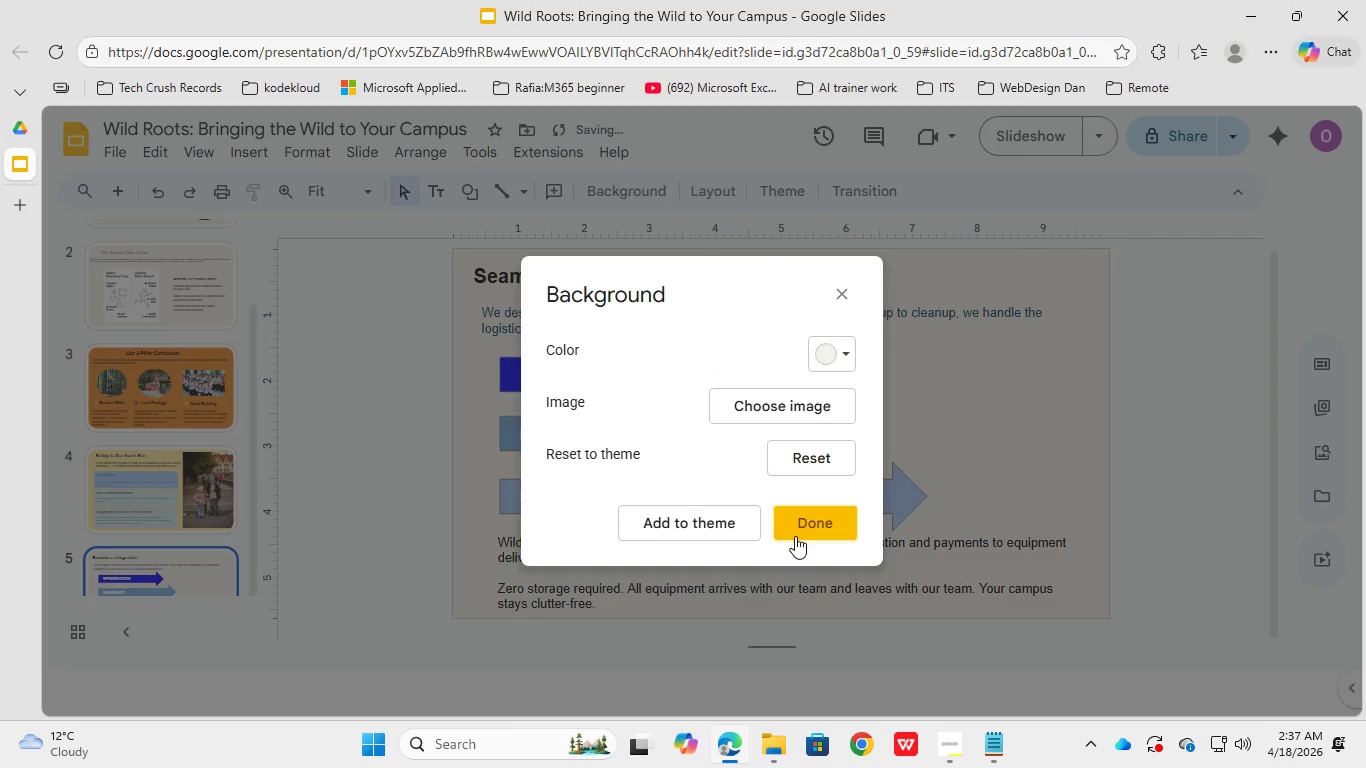 
left_click([802, 532])
 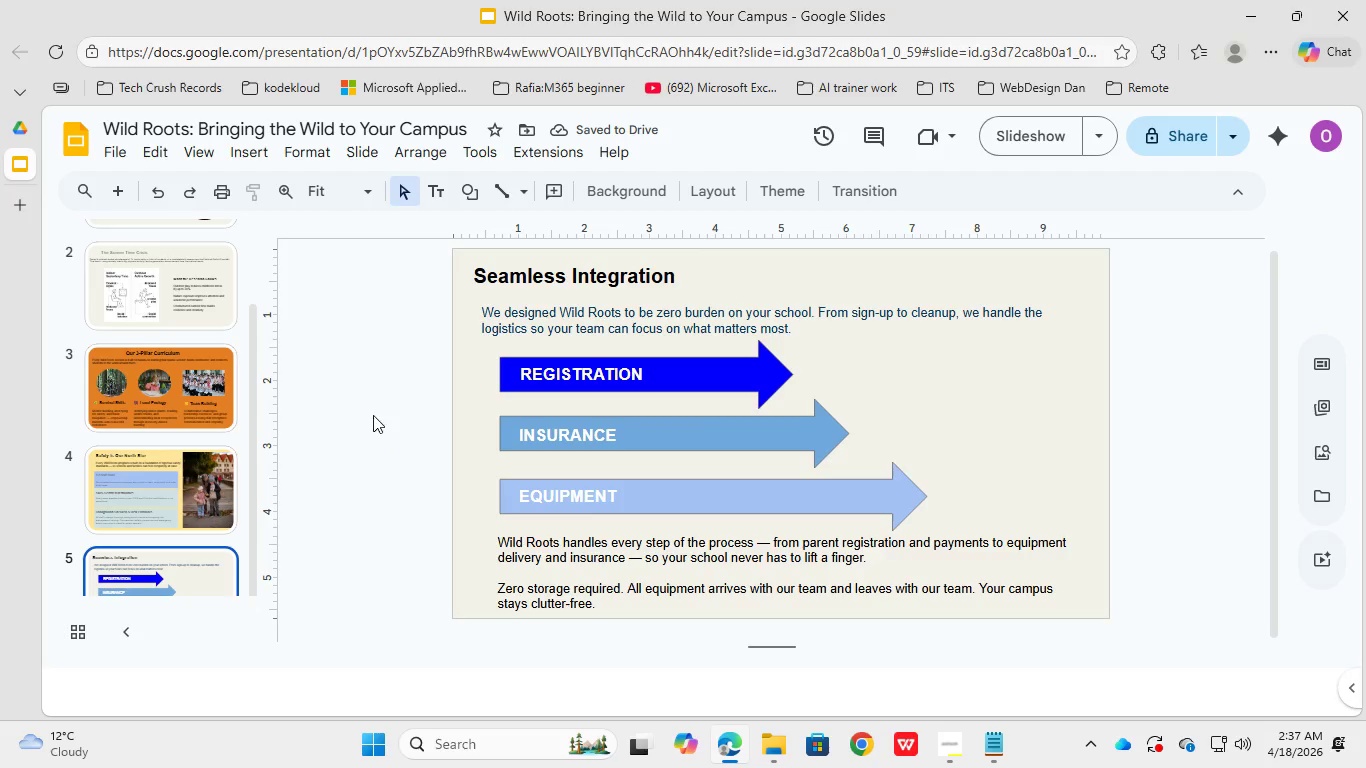 
left_click([351, 407])
 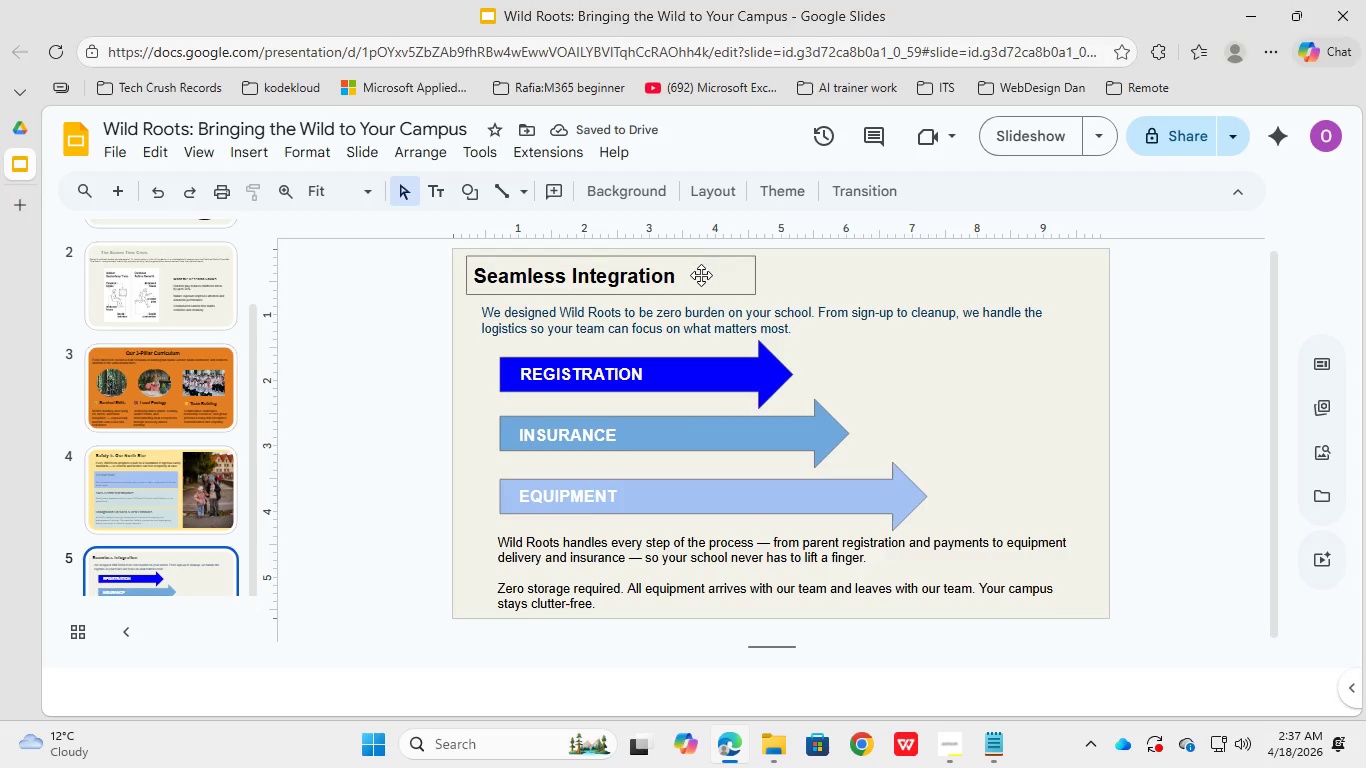 
left_click([700, 275])
 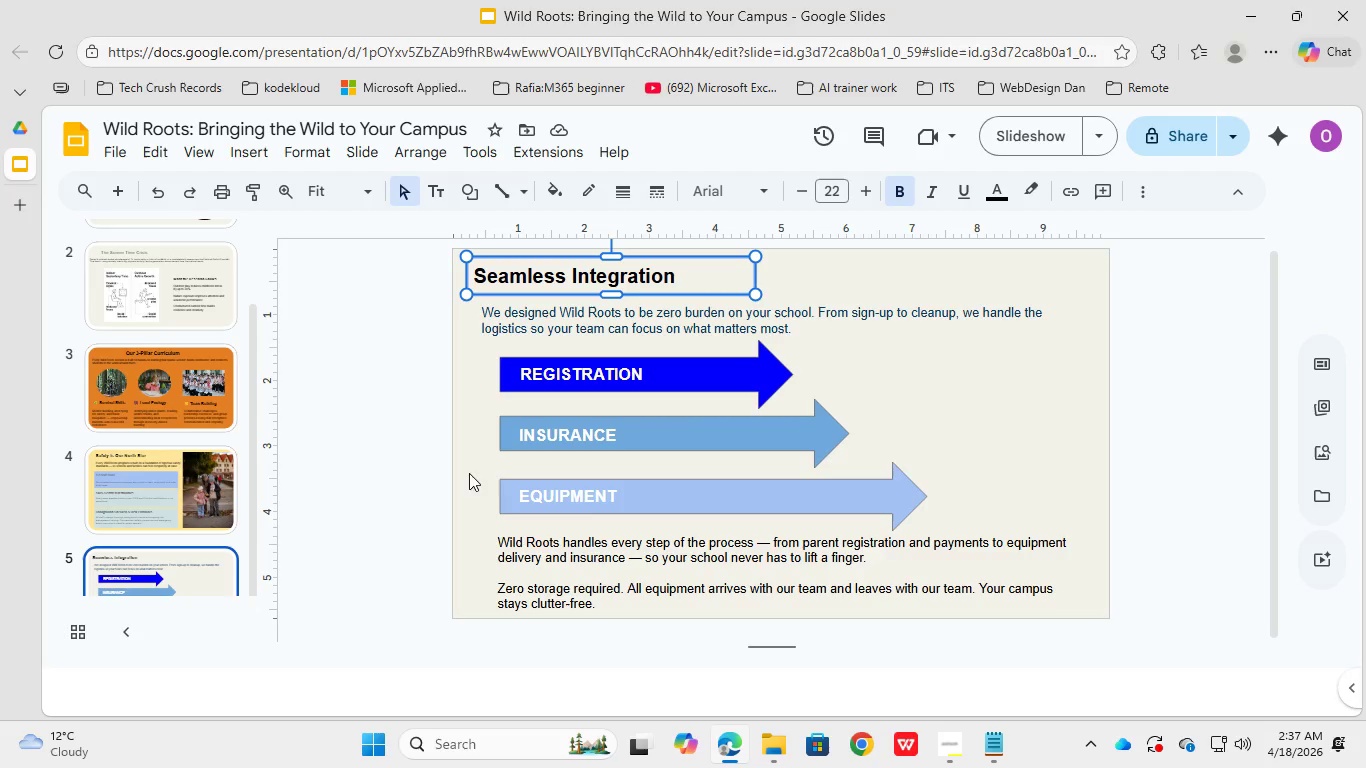 
left_click([438, 521])
 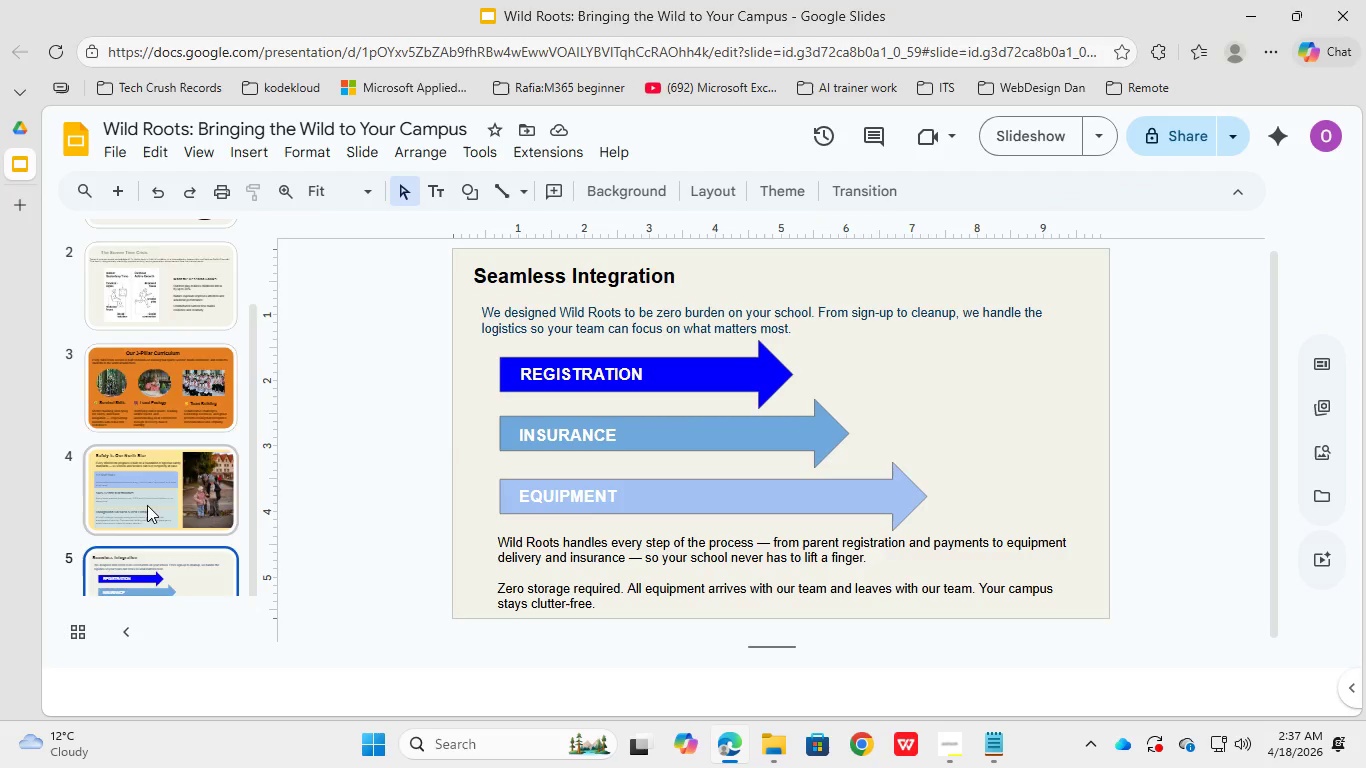 
key(Numpad0)
 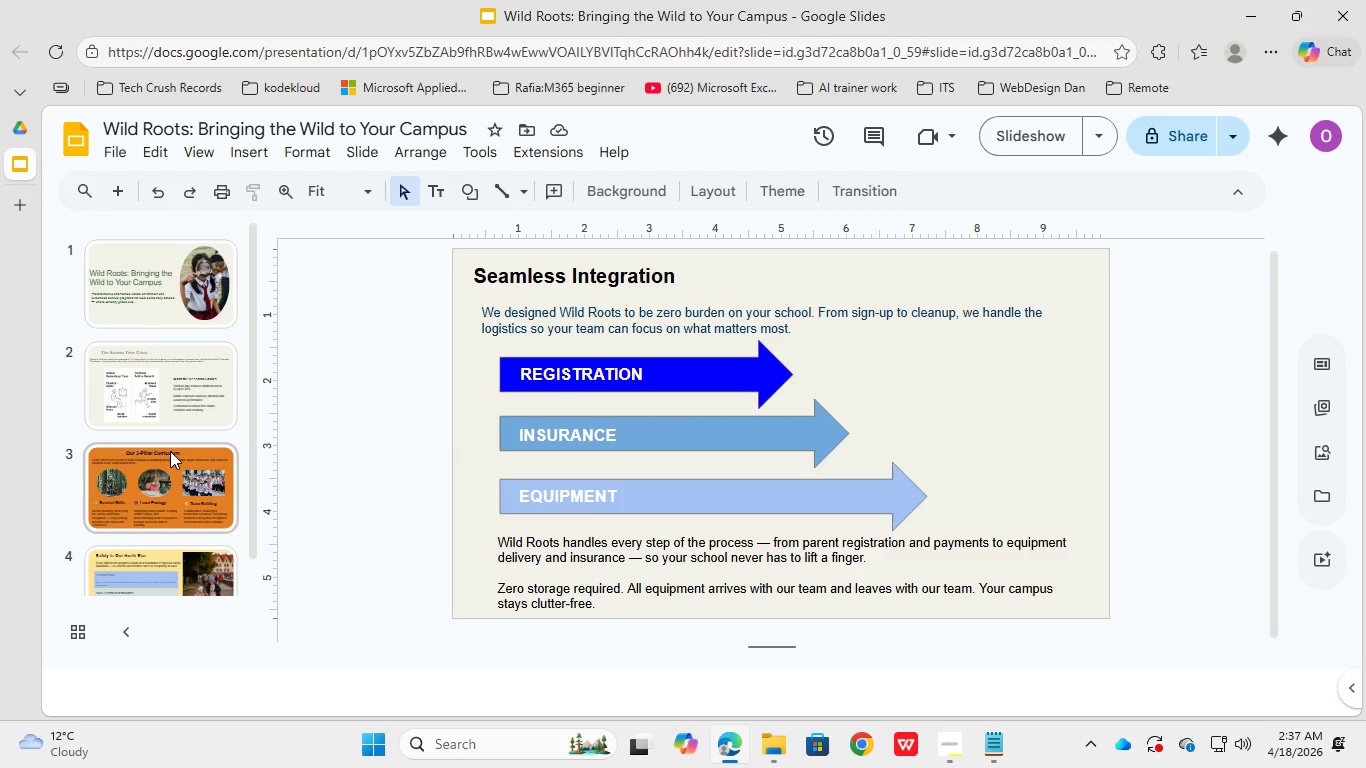 
scroll: coordinate [154, 467], scroll_direction: up, amount: 3.0
 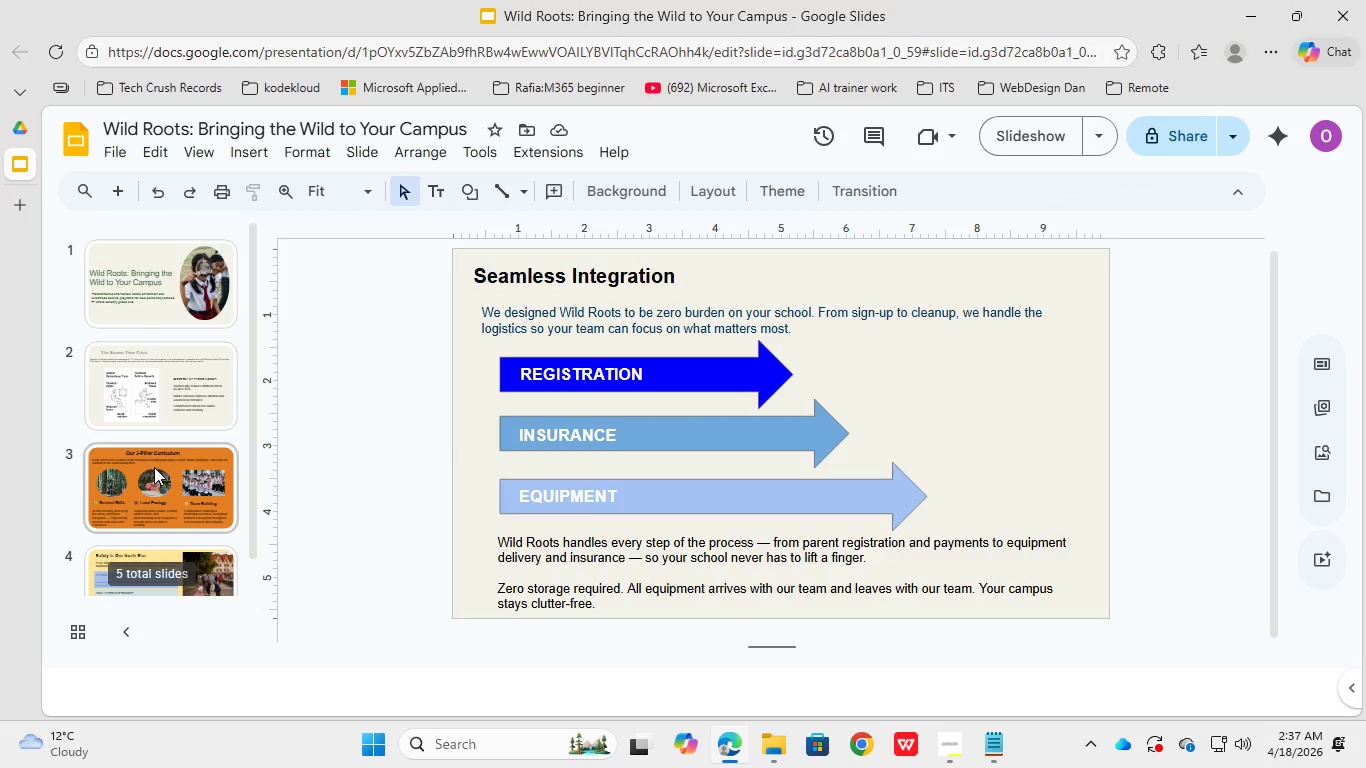 
scroll: coordinate [172, 450], scroll_direction: down, amount: 4.0
 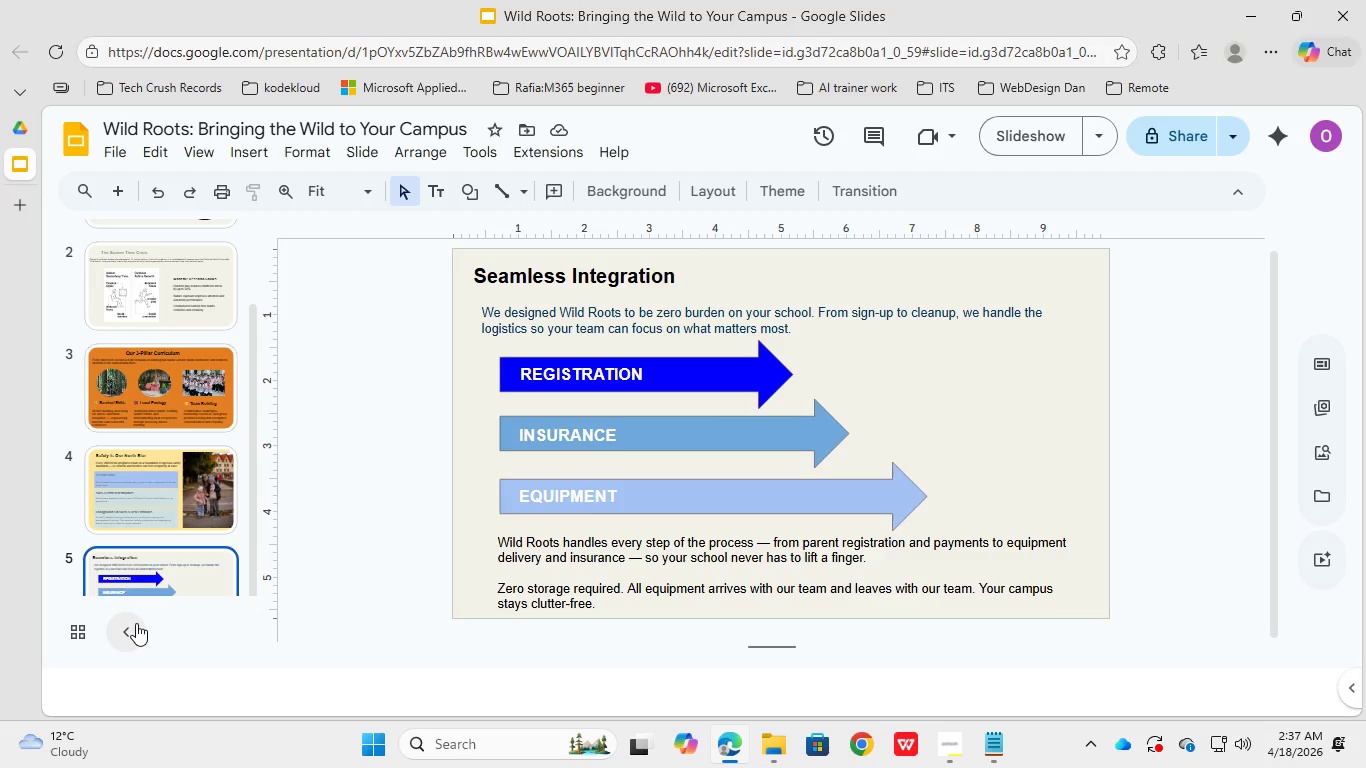 
left_click([145, 557])
 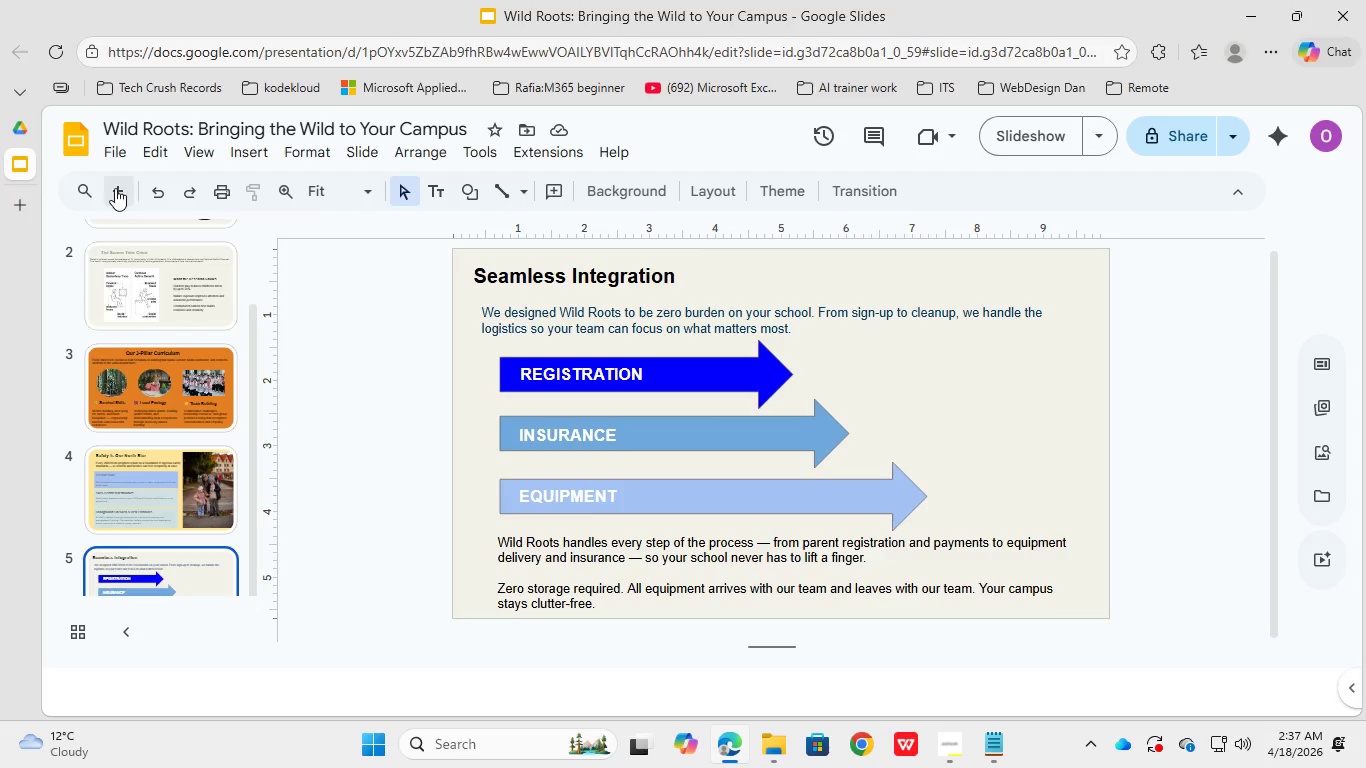 
left_click([115, 188])
 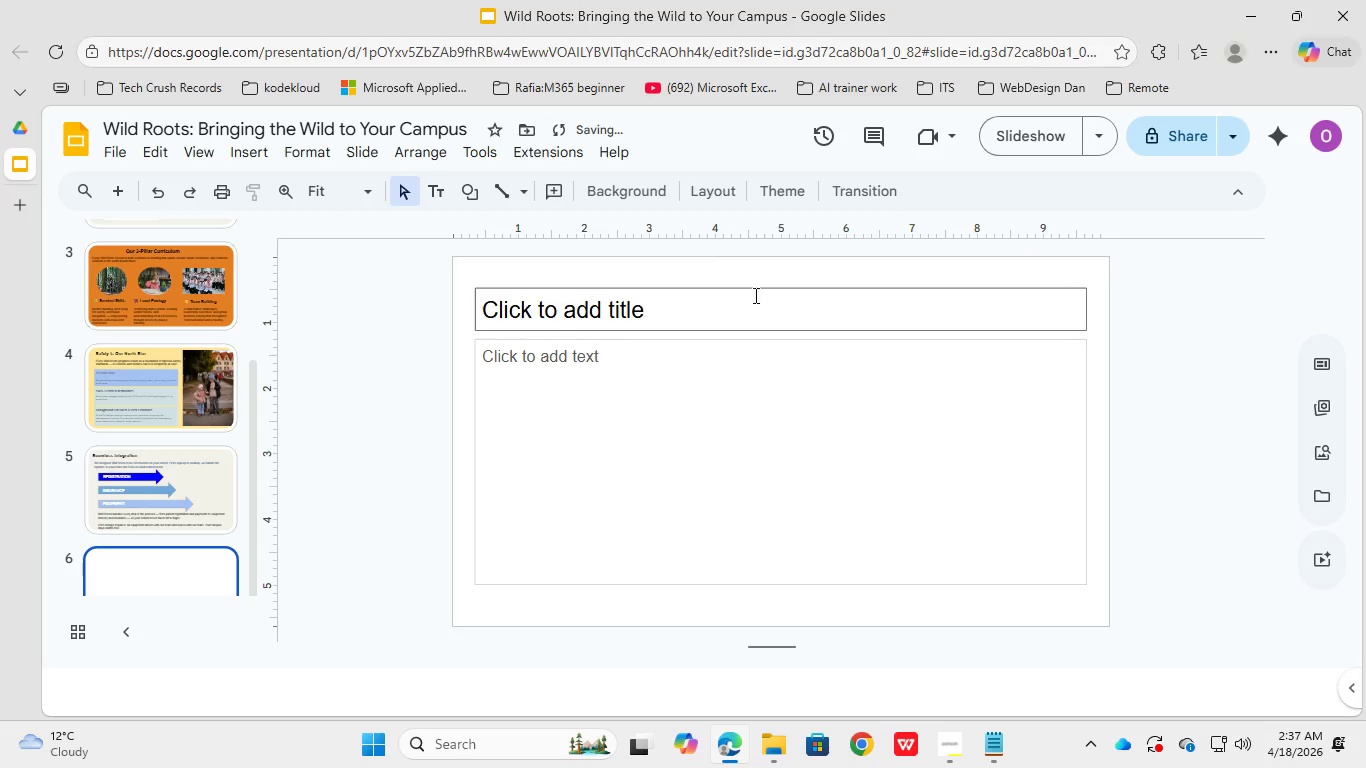 
left_click([757, 291])
 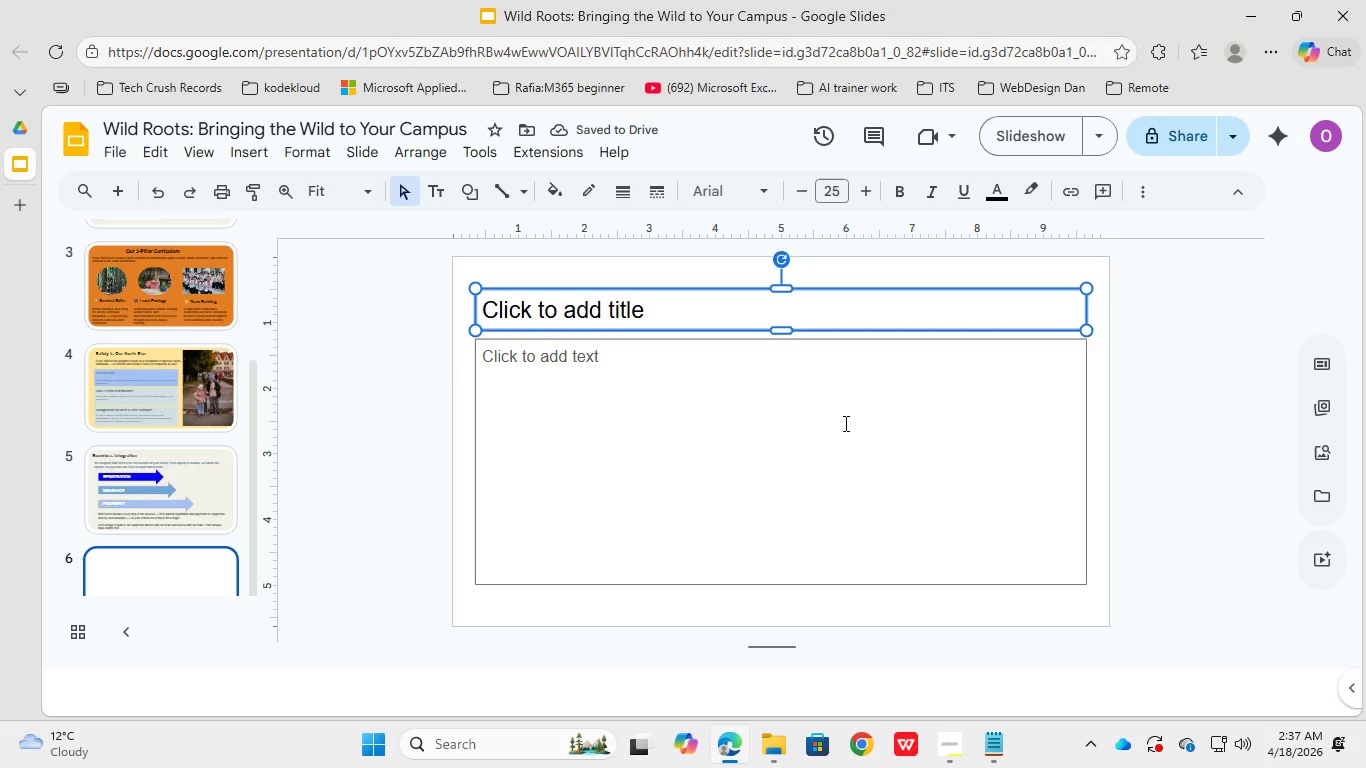 
key(Delete)
 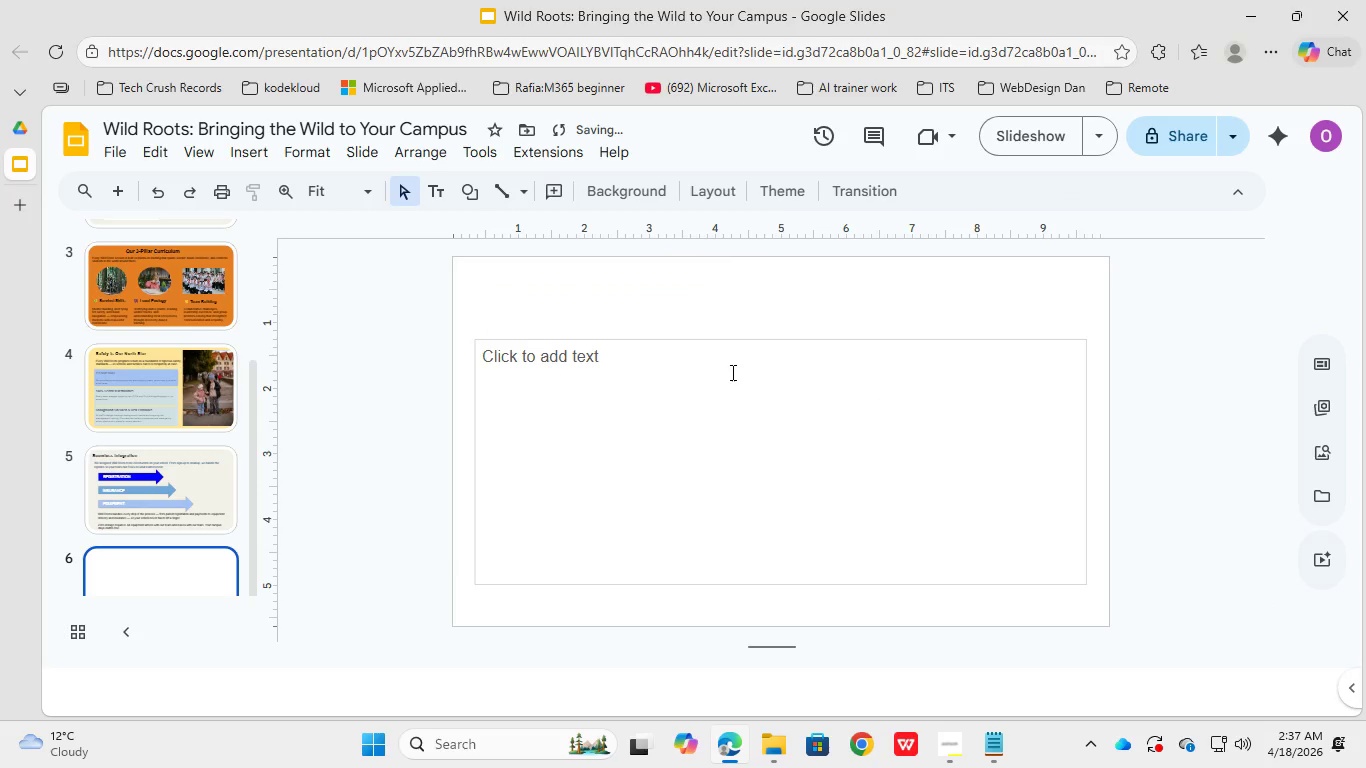 
left_click([761, 433])
 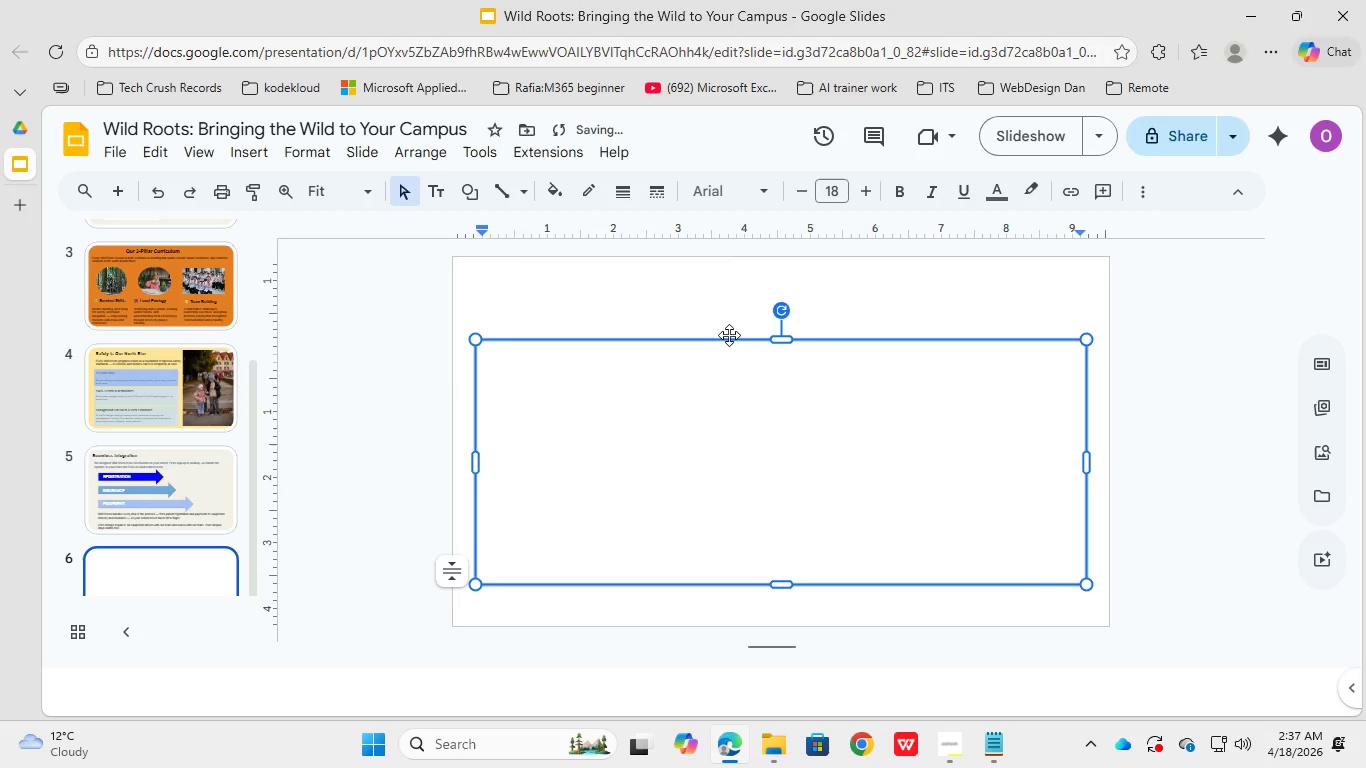 
left_click([729, 335])
 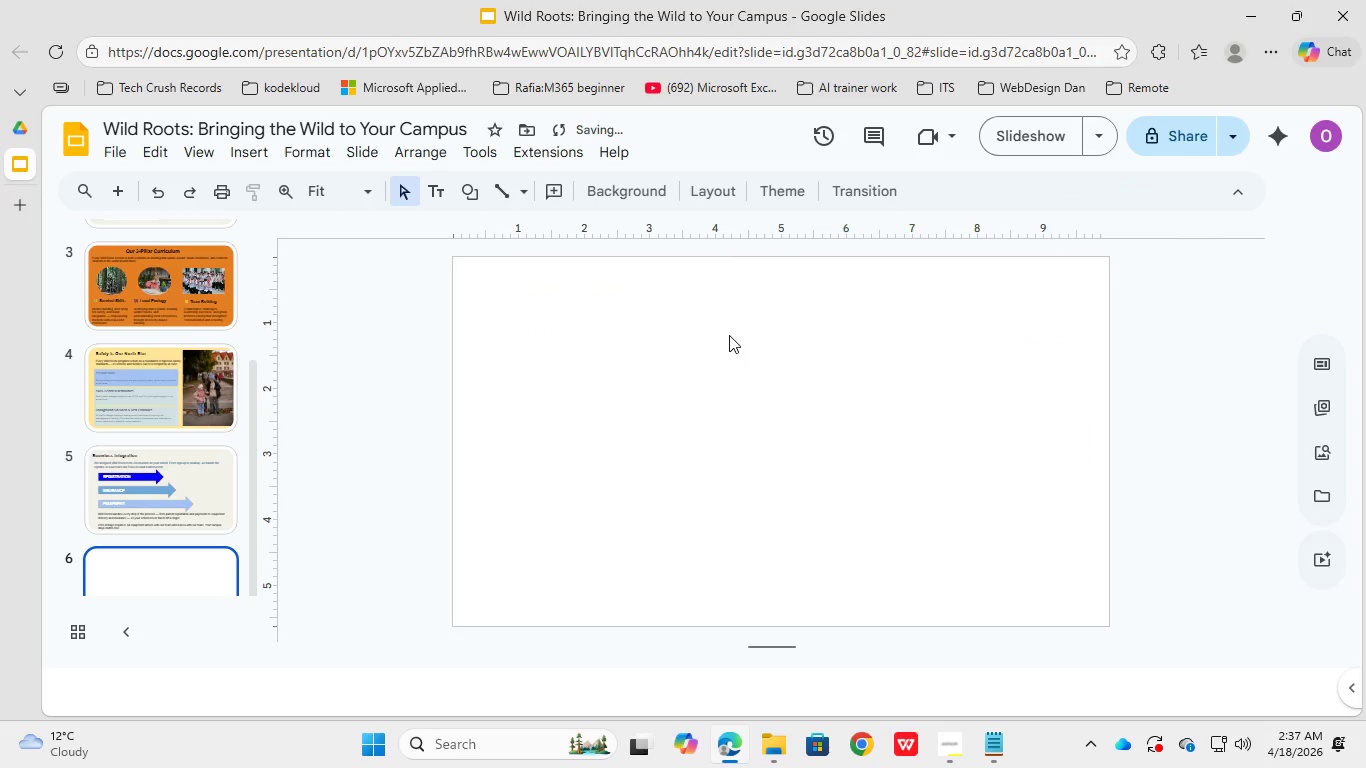 
hold_key(key=Delete, duration=0.36)
 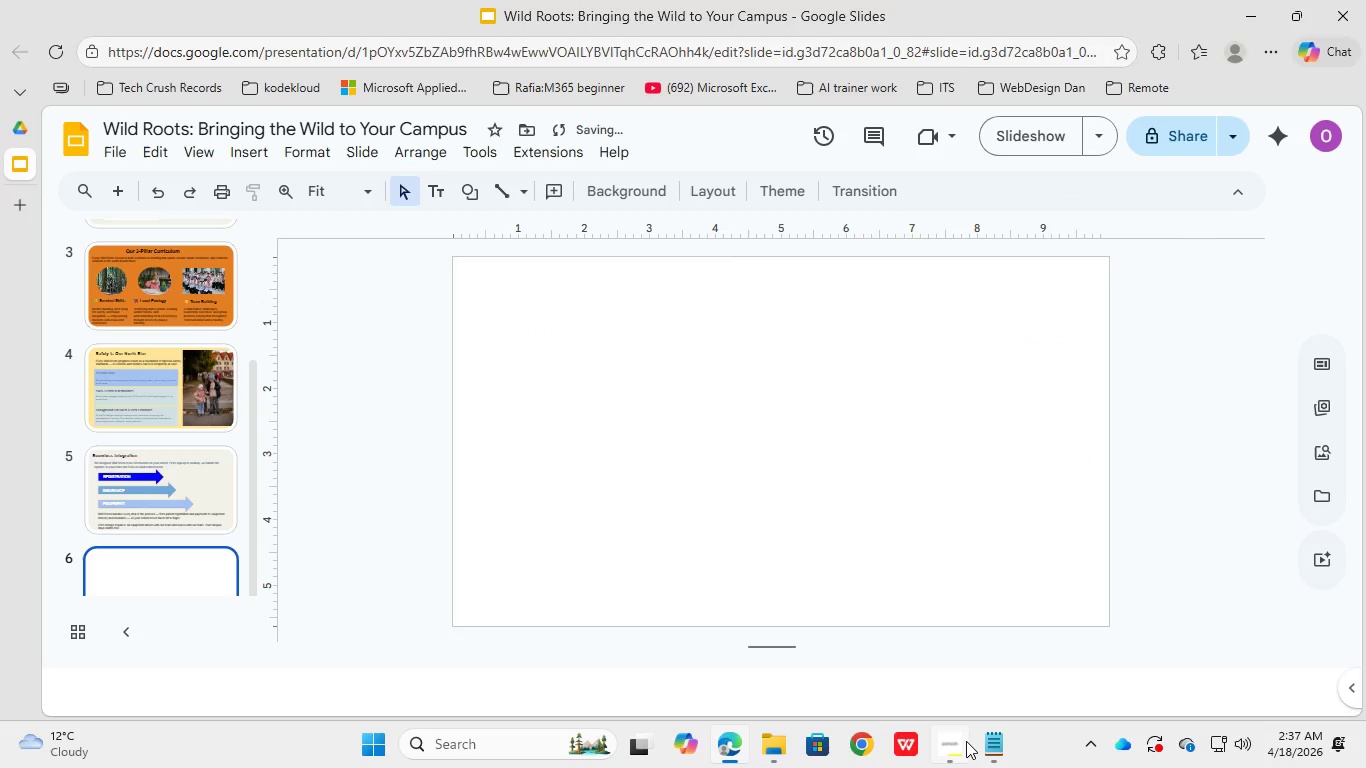 
left_click([989, 748])
 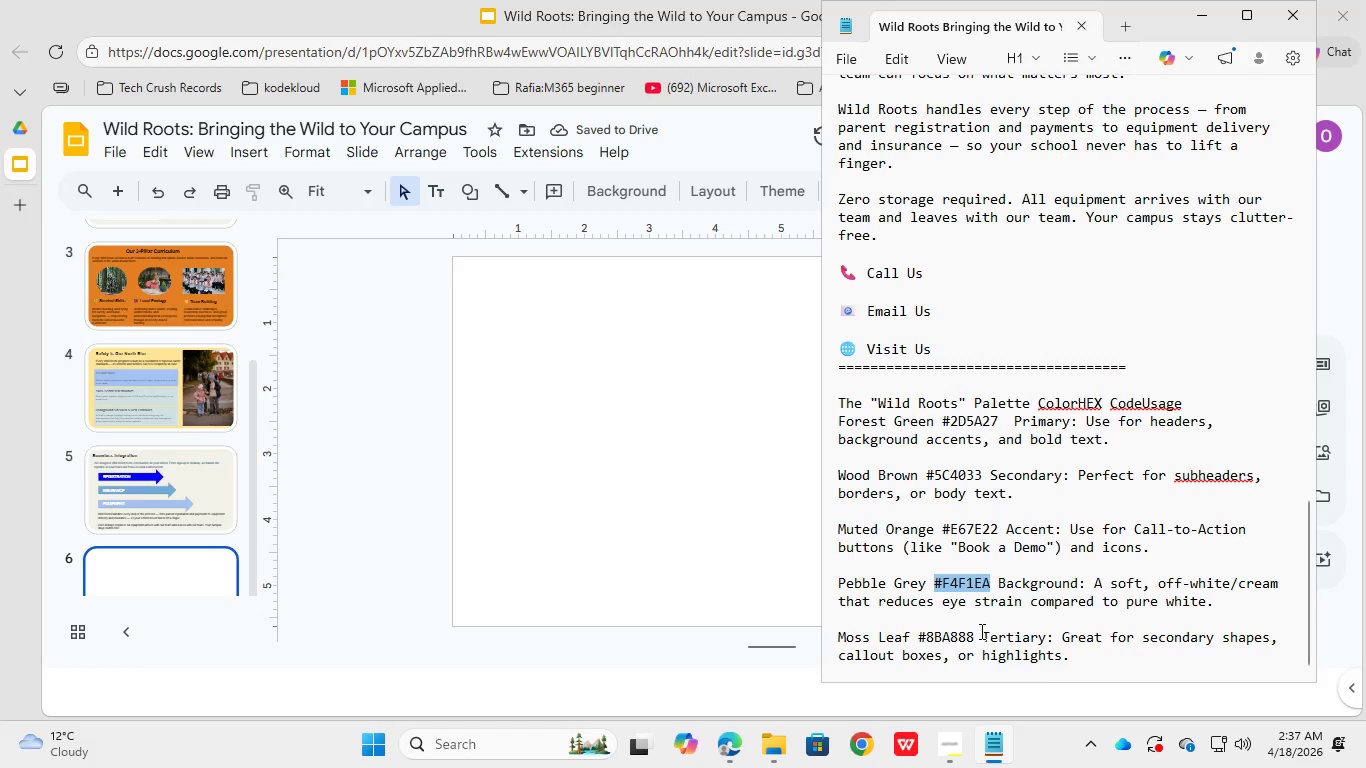 
scroll: coordinate [976, 602], scroll_direction: down, amount: 3.0
 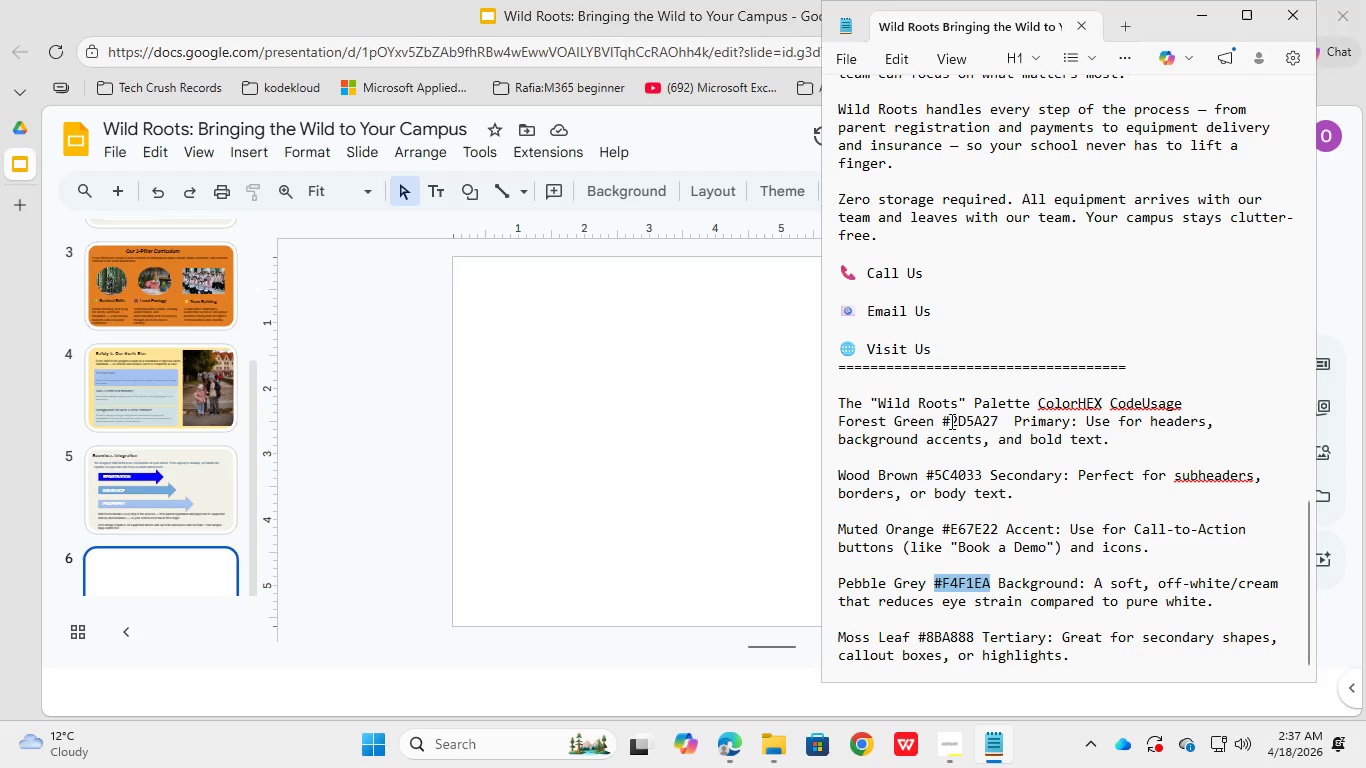 
wait(5.8)
 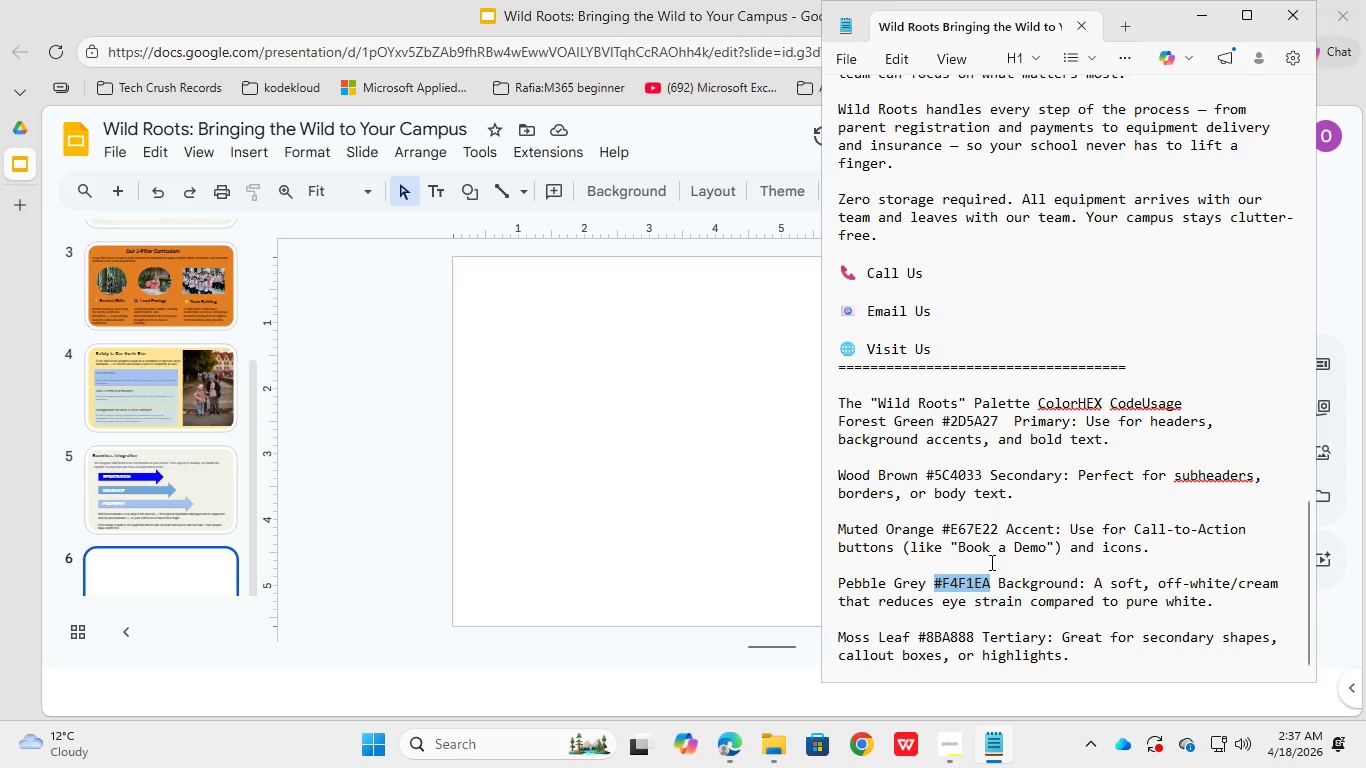 
scroll: coordinate [908, 369], scroll_direction: up, amount: 3.0
 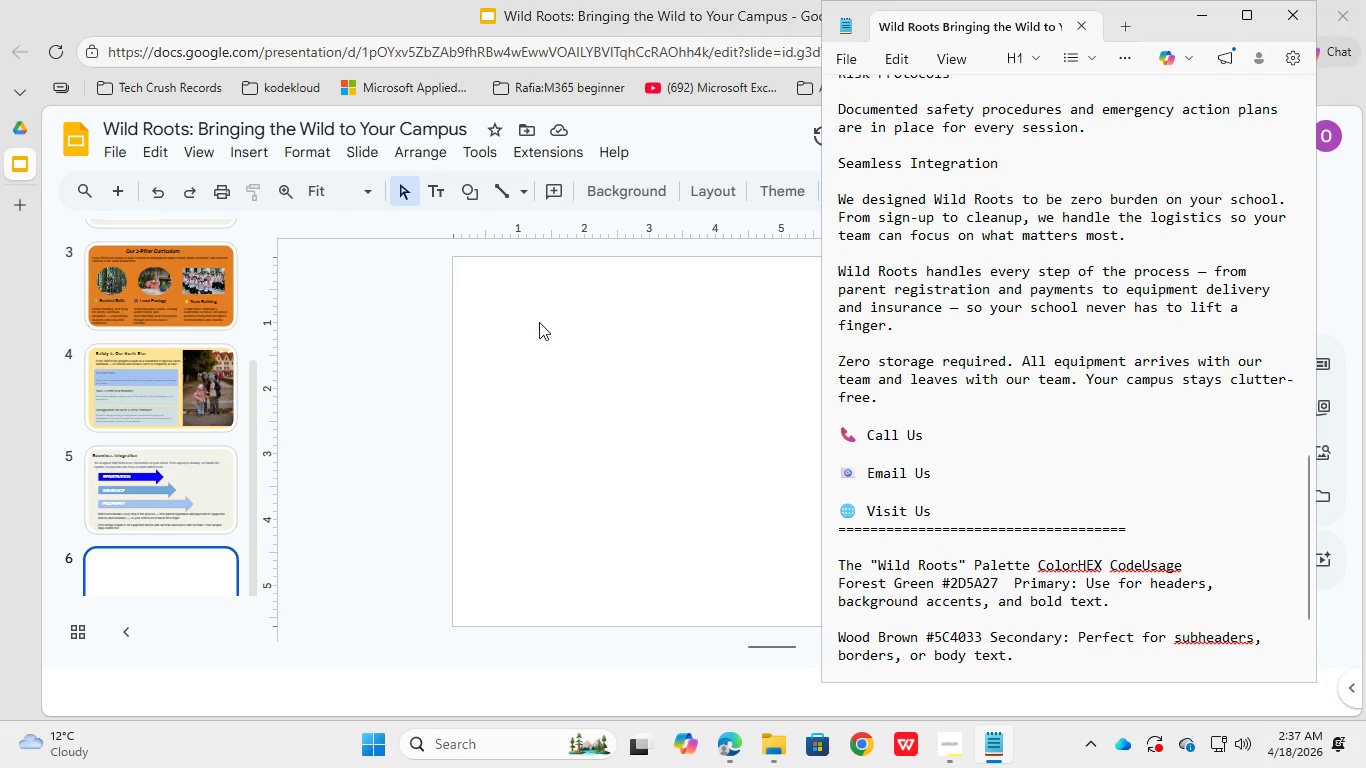 
left_click([538, 324])
 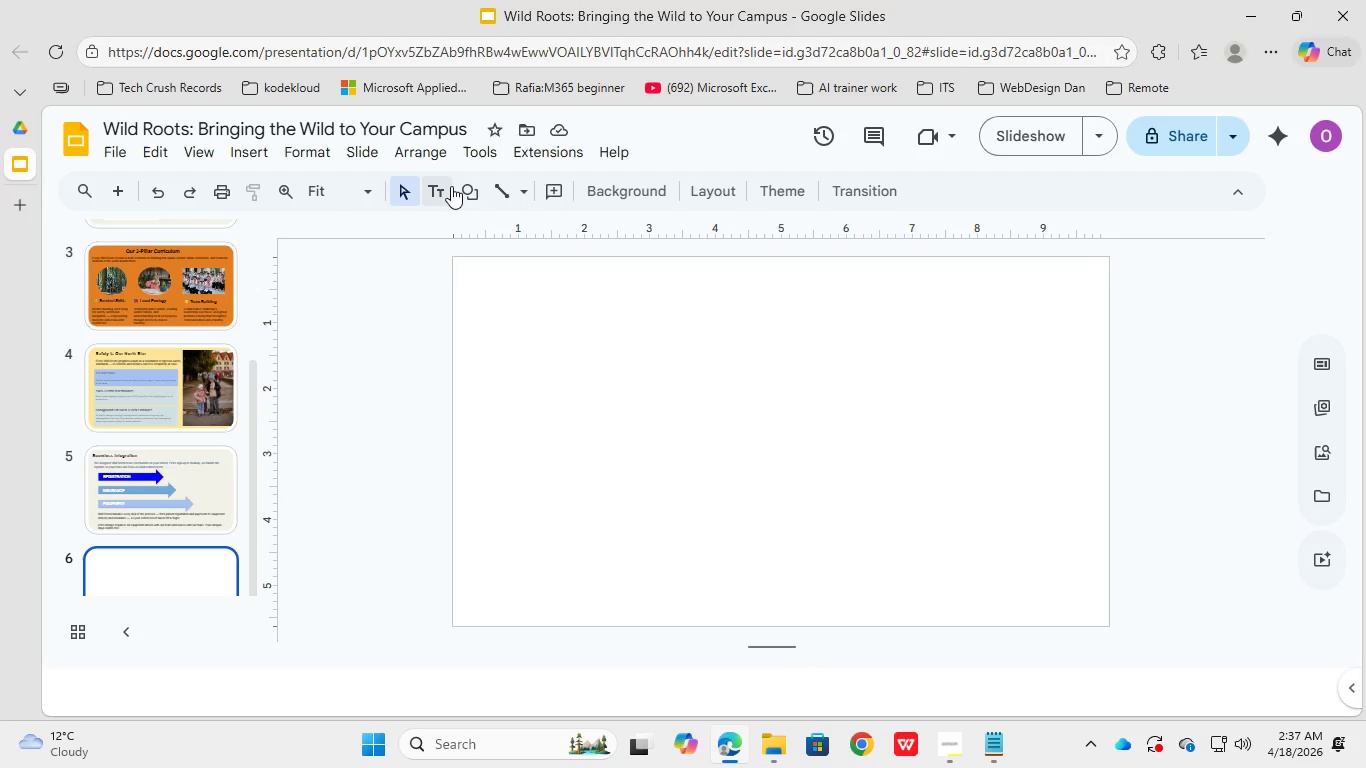 
left_click([448, 186])
 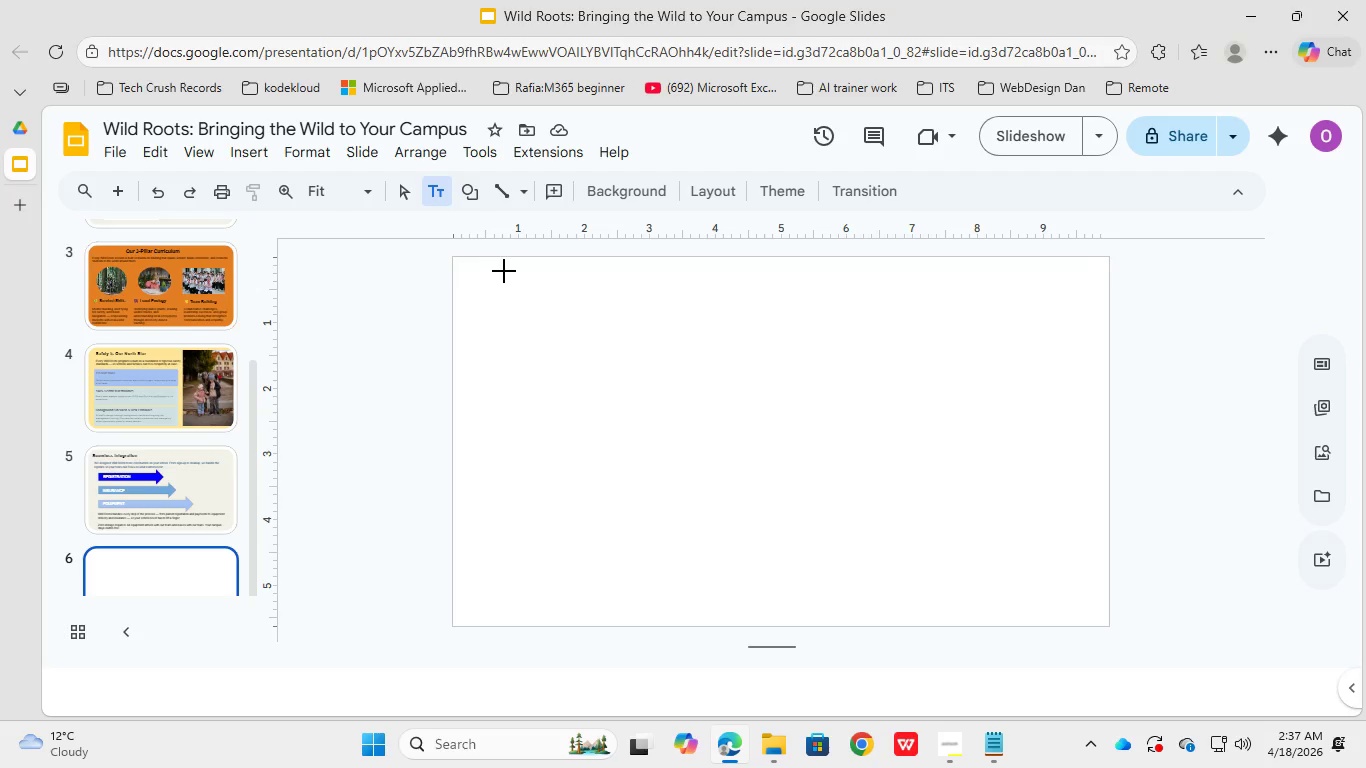 
left_click([494, 282])
 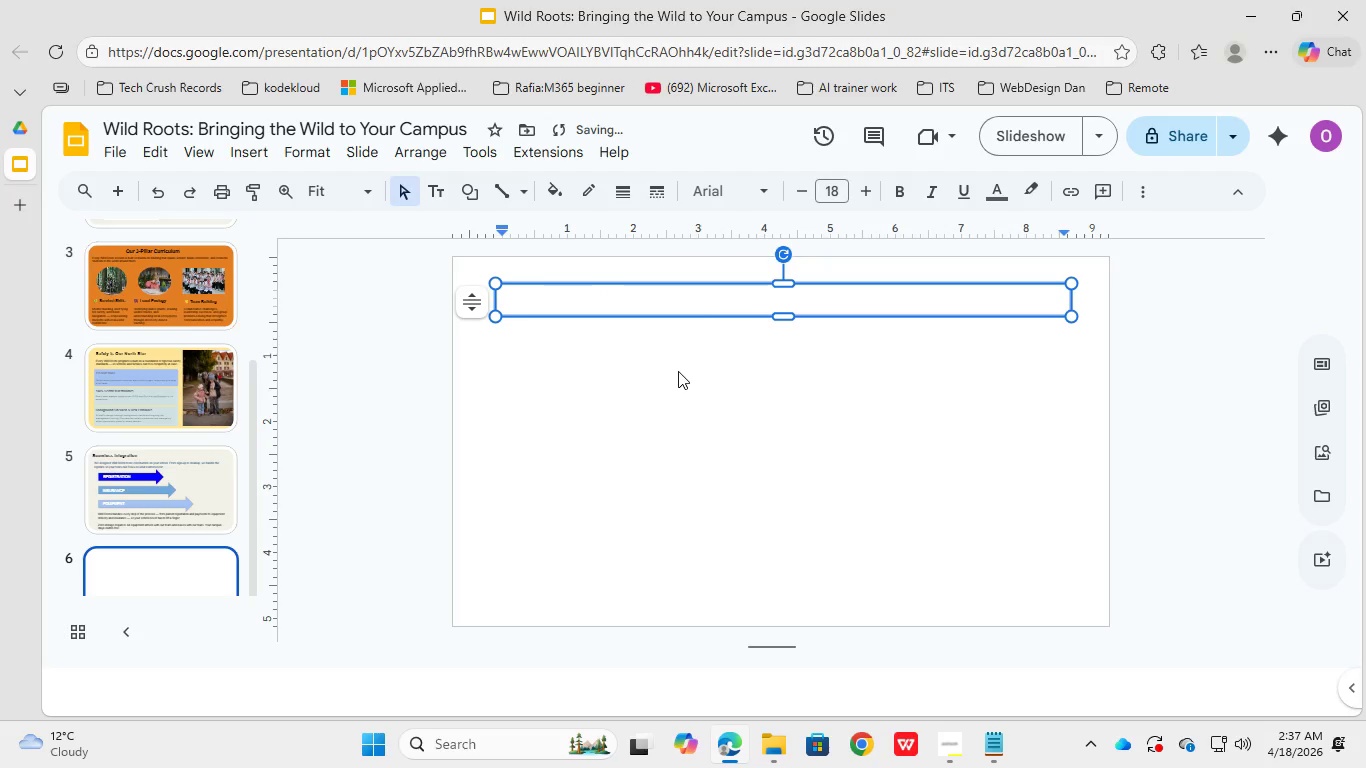 
hold_key(key=R, duration=0.39)
 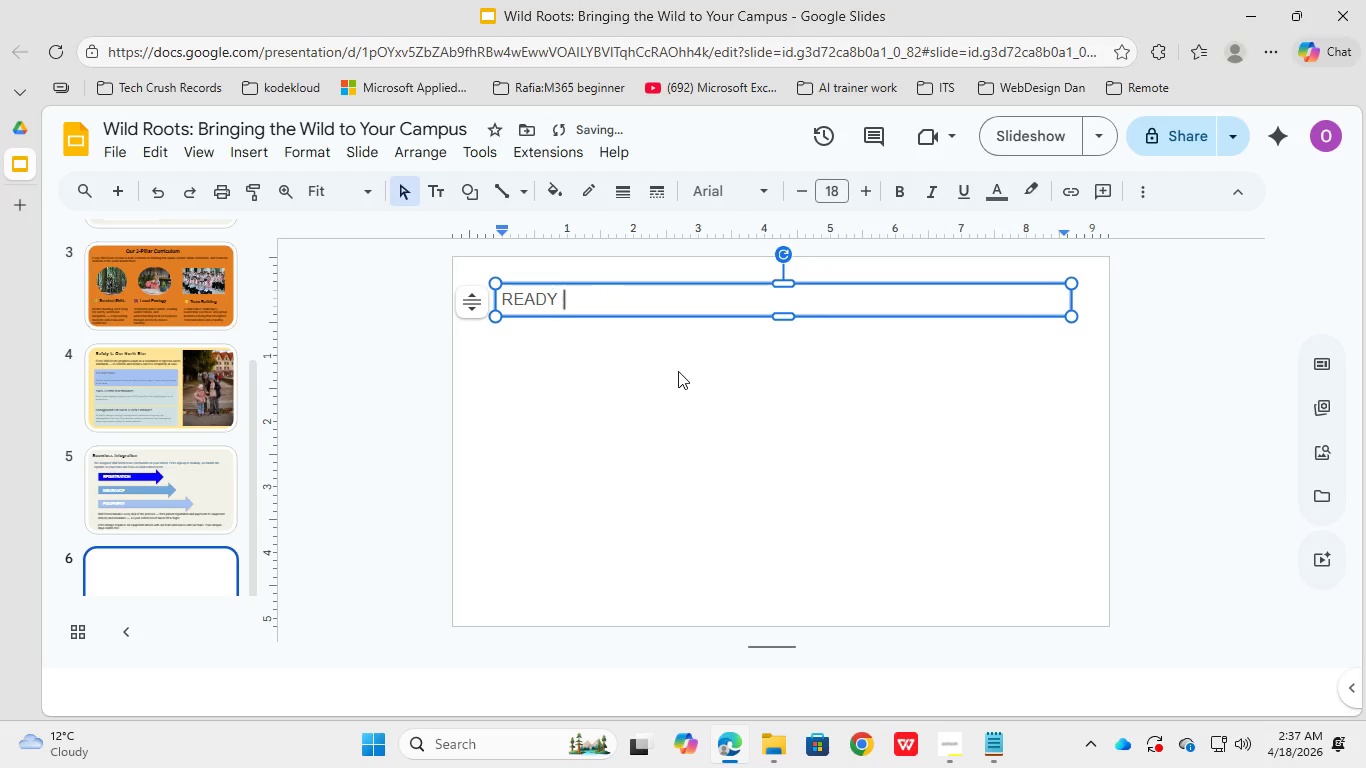 
type(EADY)
key(Backspace)
key(Backspace)
key(Backspace)
key(Backspace)
type(eayto row gee?)
 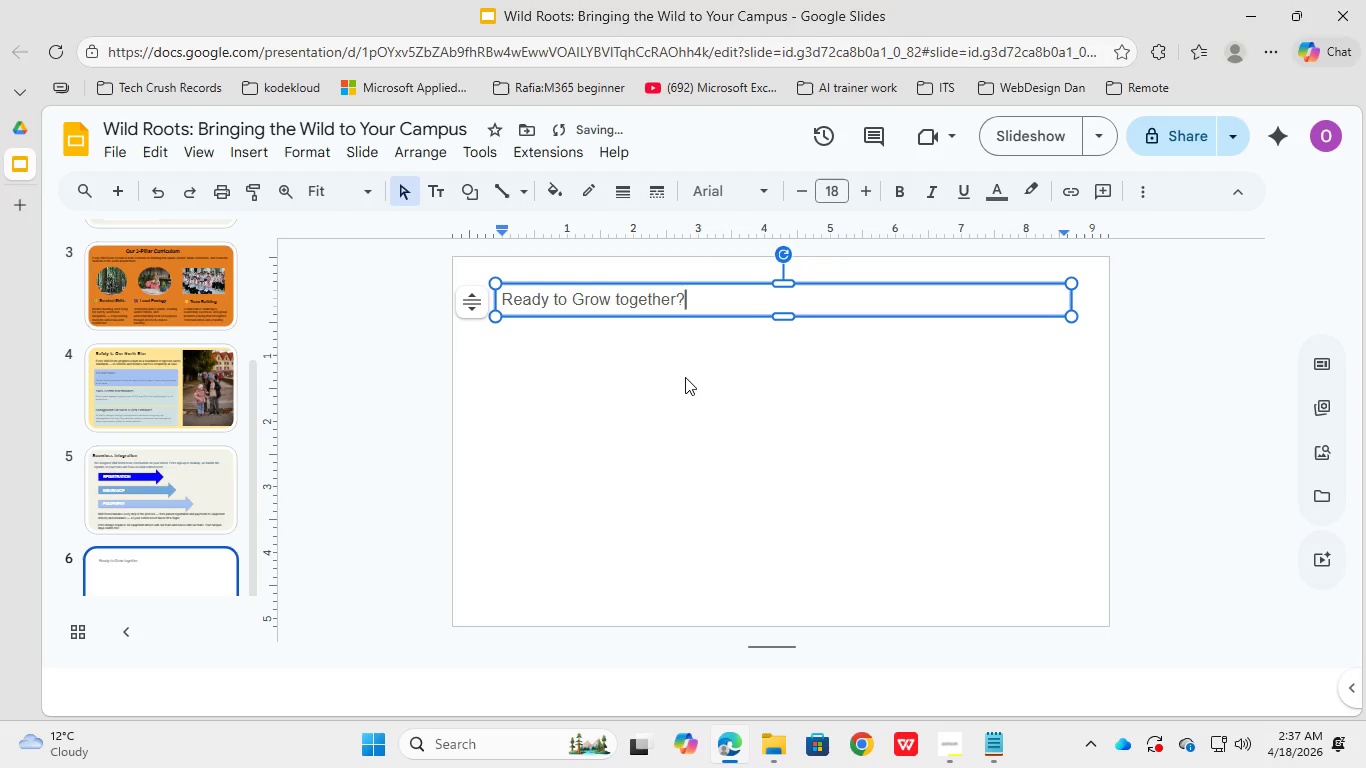 
key(Control+A)
 